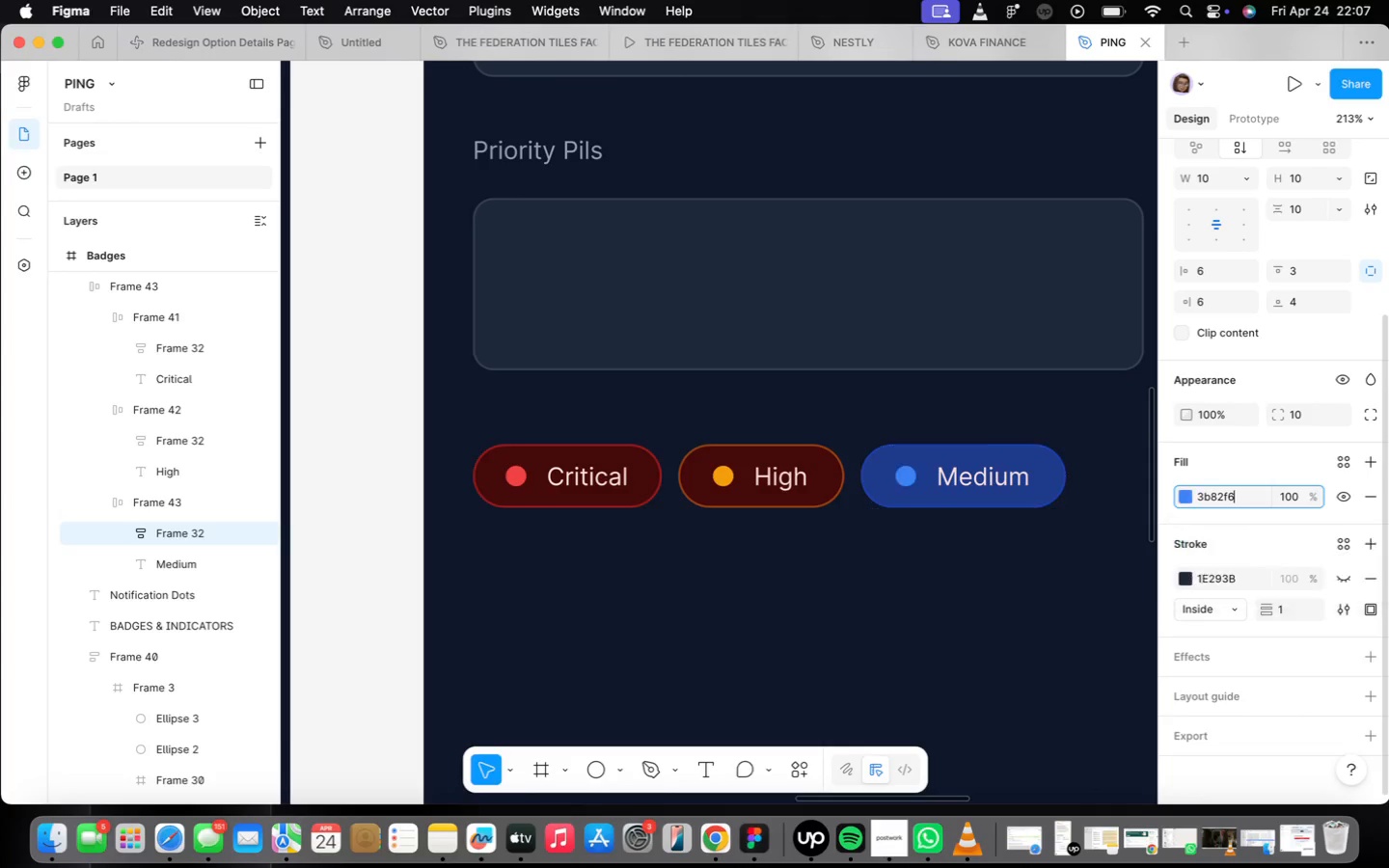 
key(Enter)
 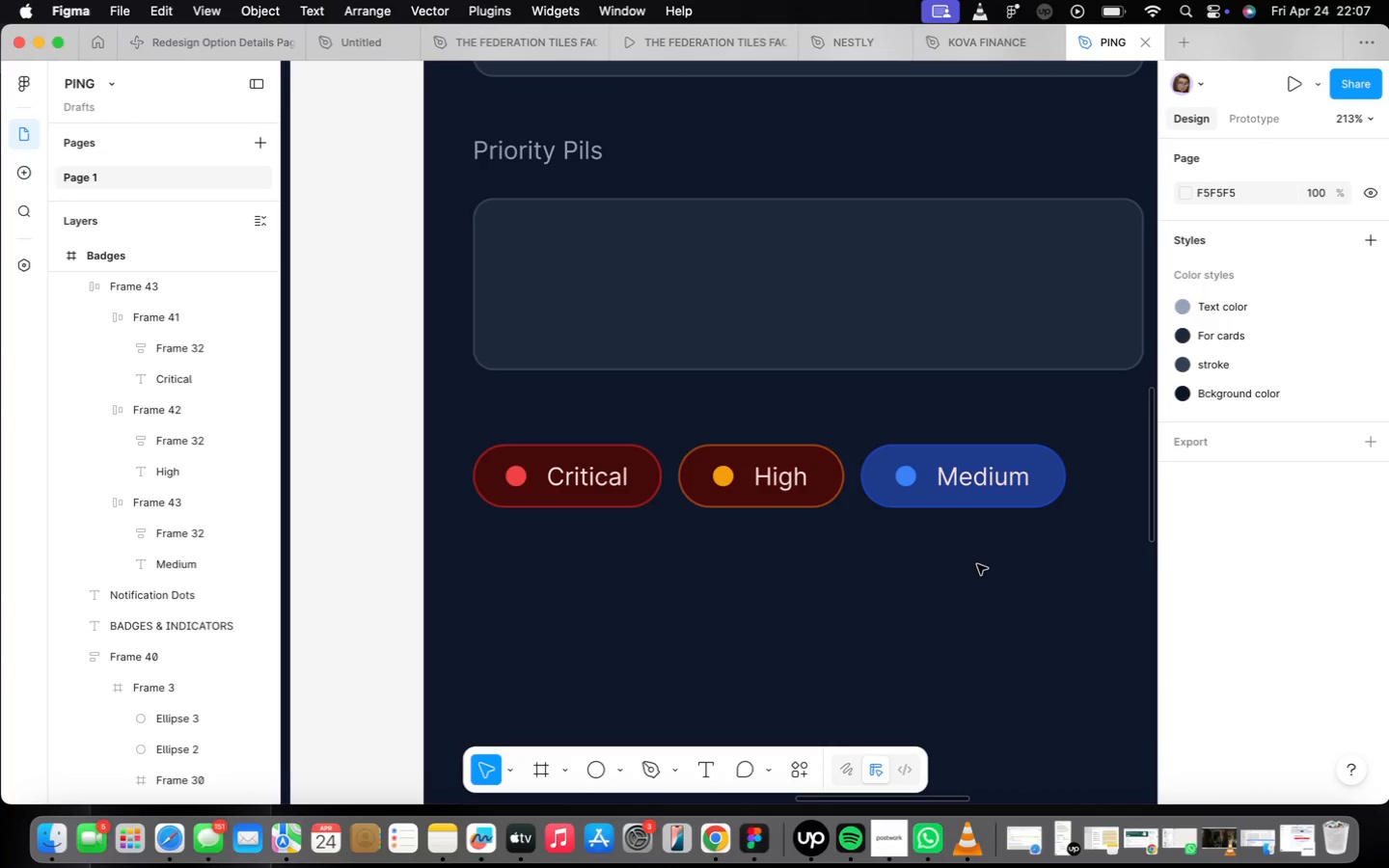 
scroll: coordinate [842, 486], scroll_direction: down, amount: 4.0
 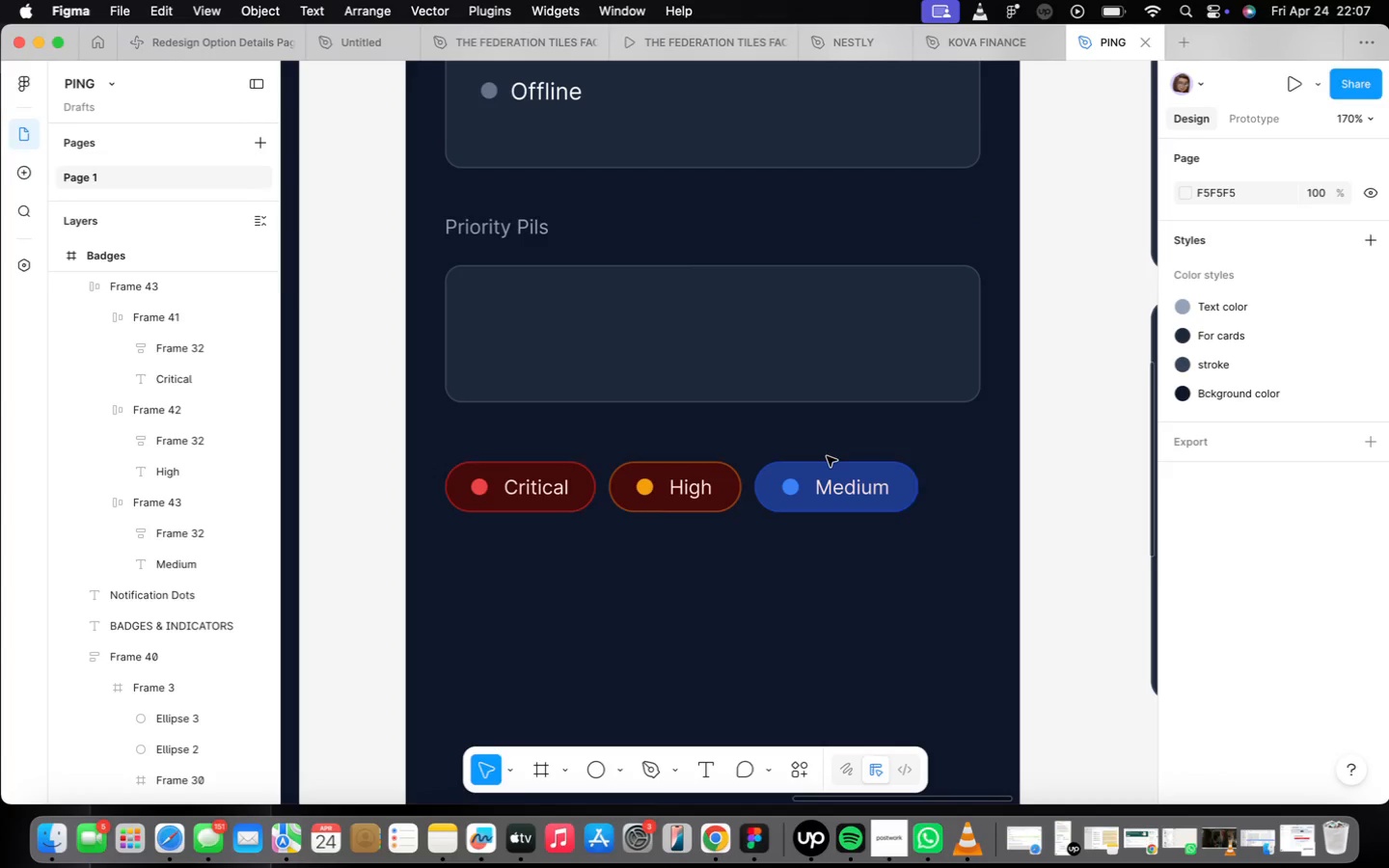 
double_click([829, 471])
 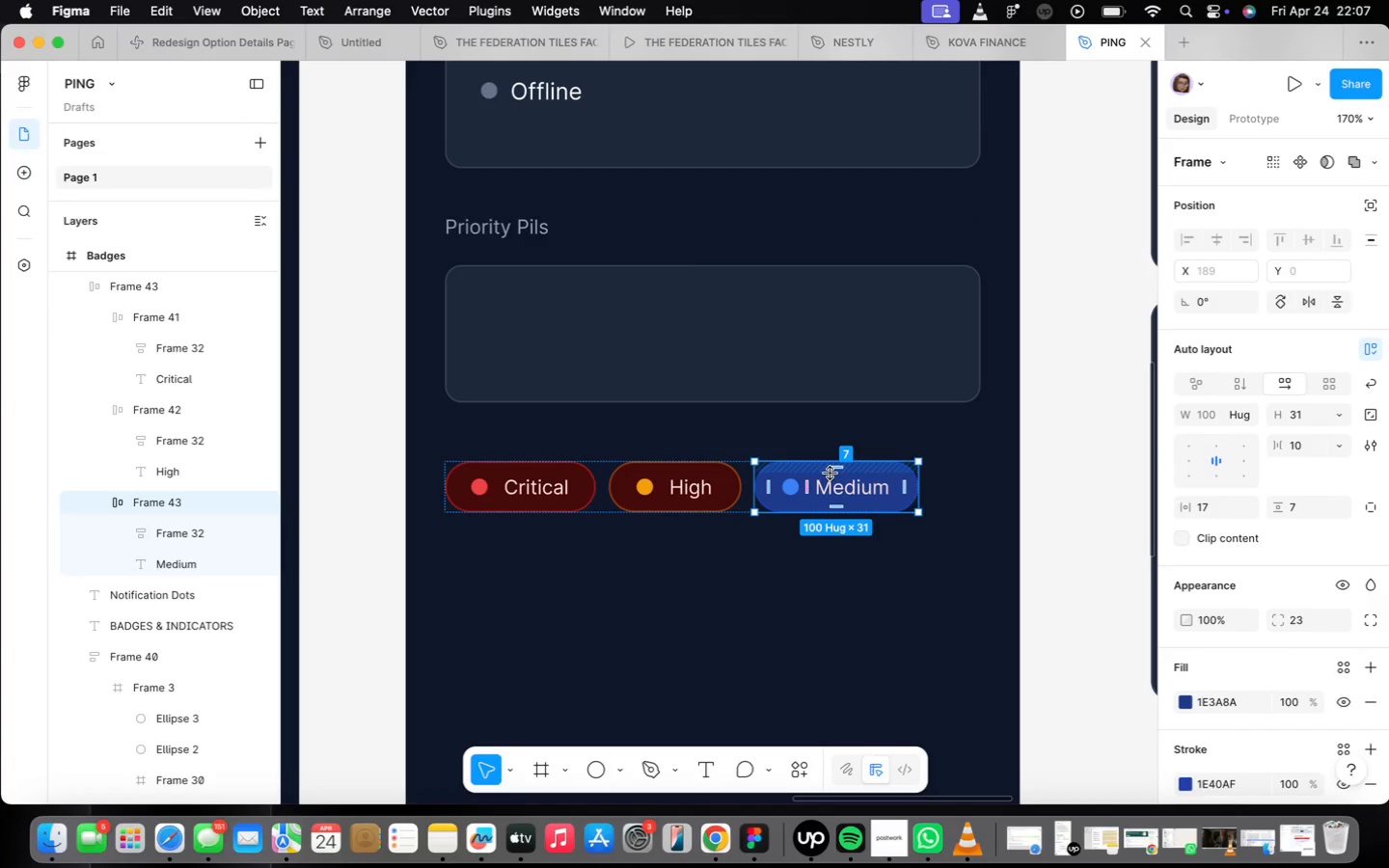 
scroll: coordinate [820, 497], scroll_direction: down, amount: 13.0
 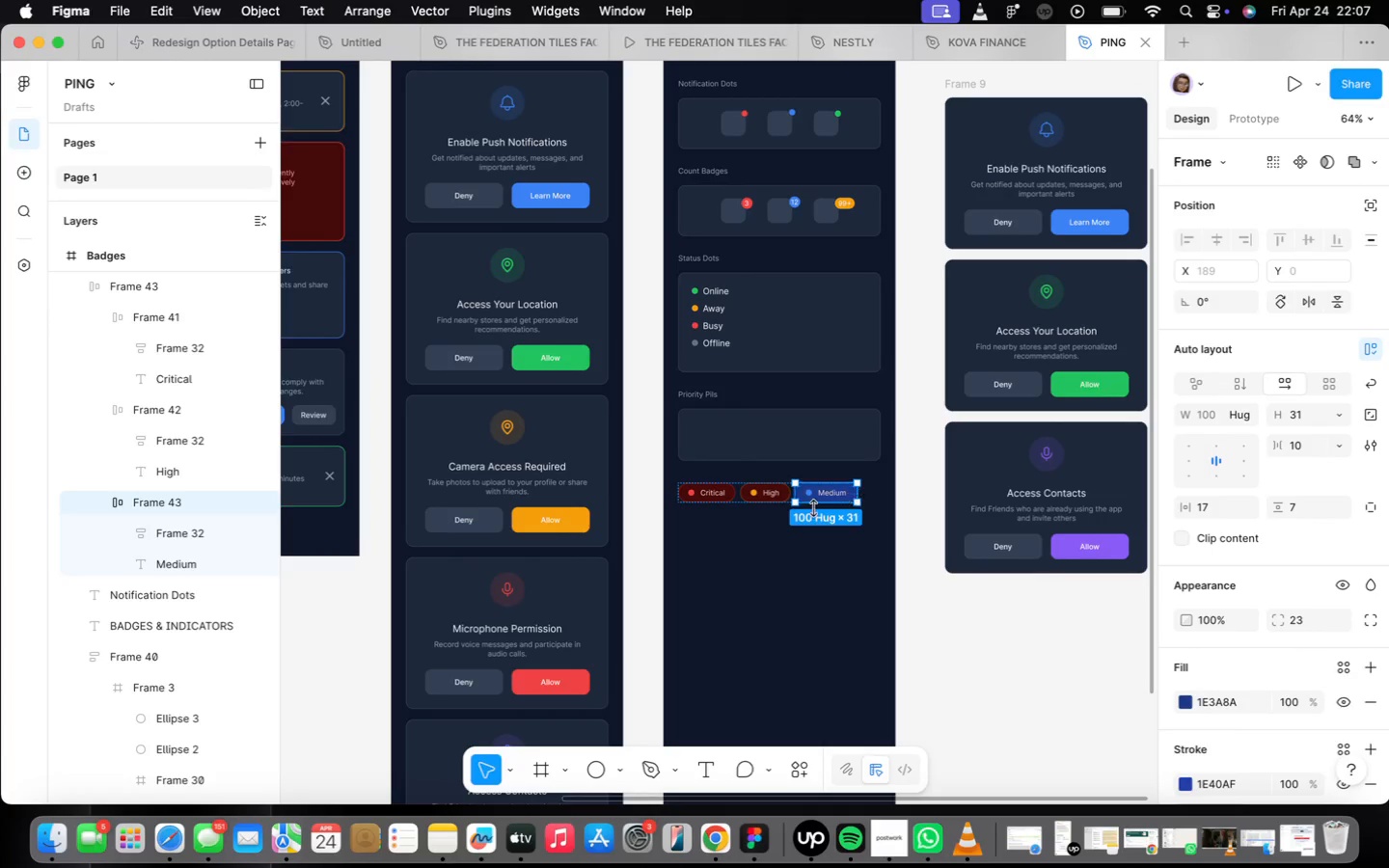 
key(Meta+D)
 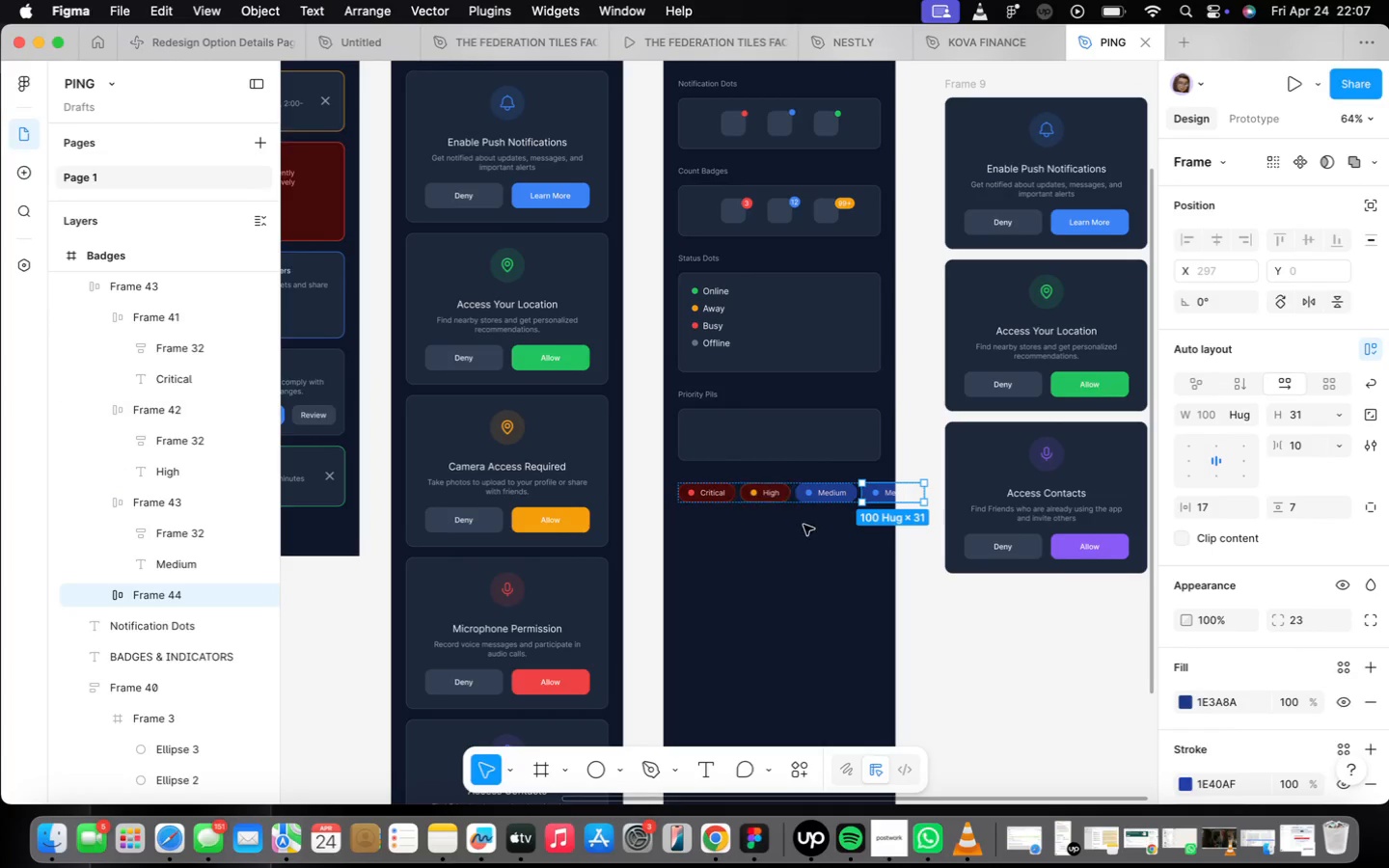 
left_click([801, 529])
 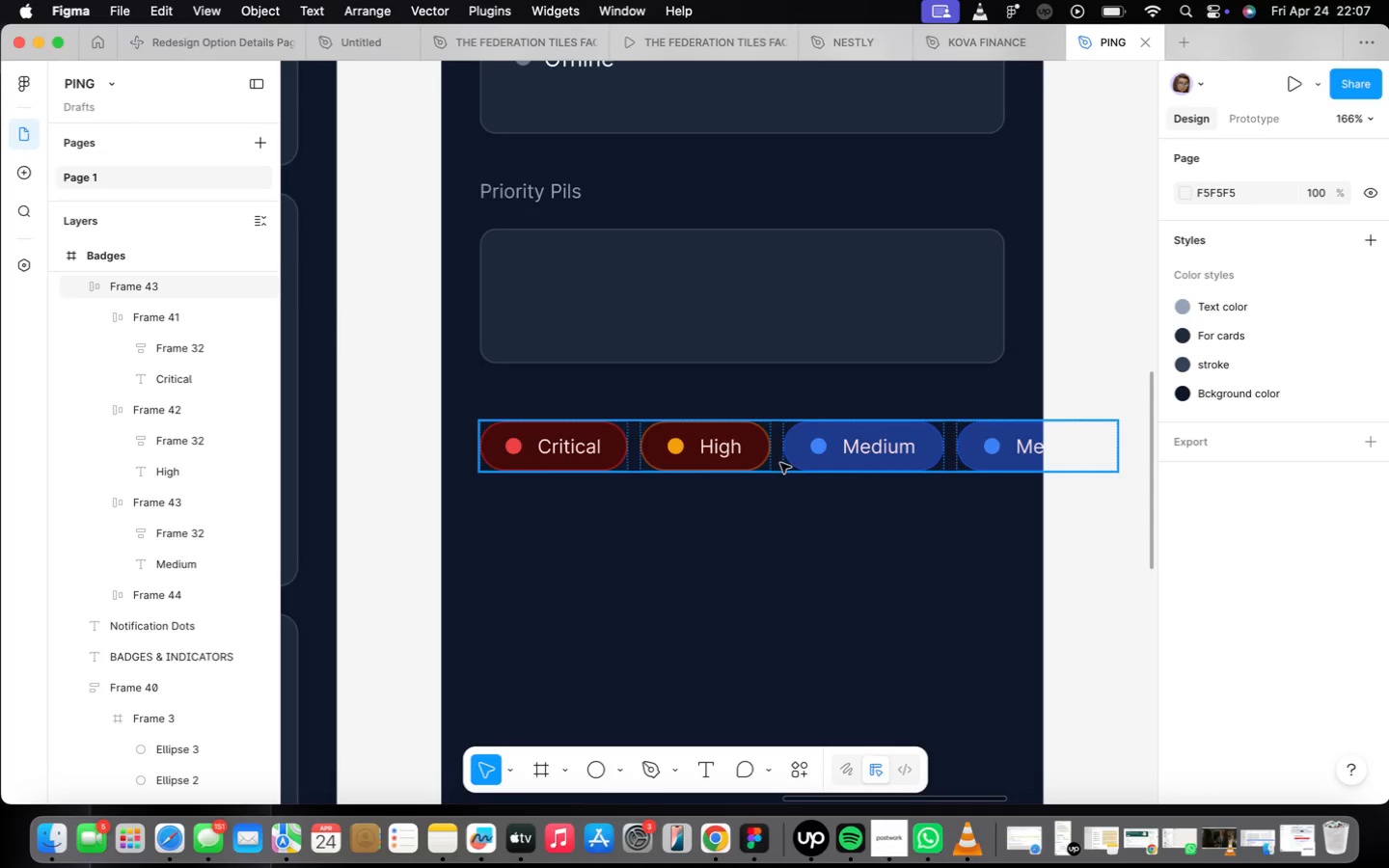 
scroll: coordinate [803, 524], scroll_direction: up, amount: 12.0
 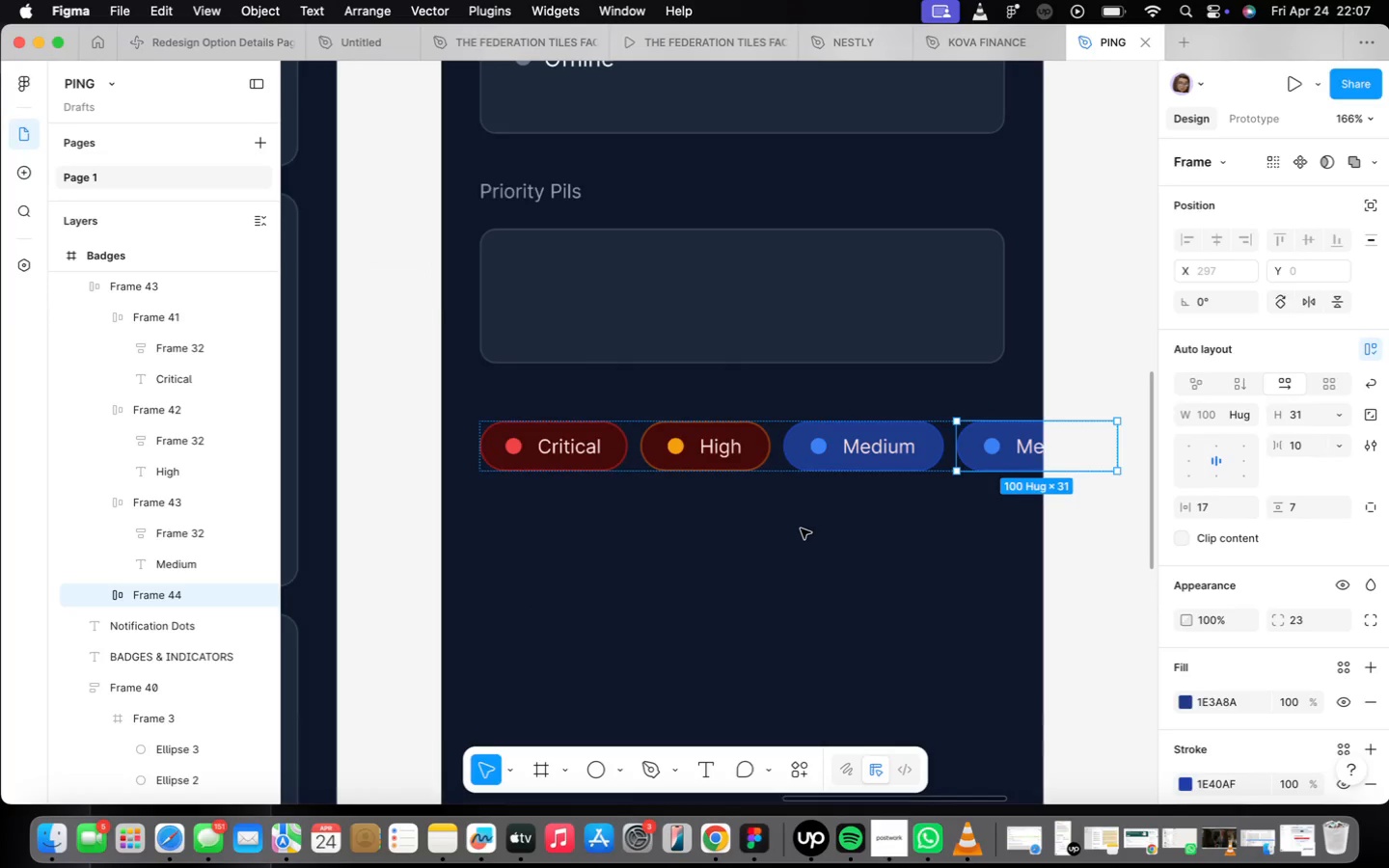 
left_click([775, 444])
 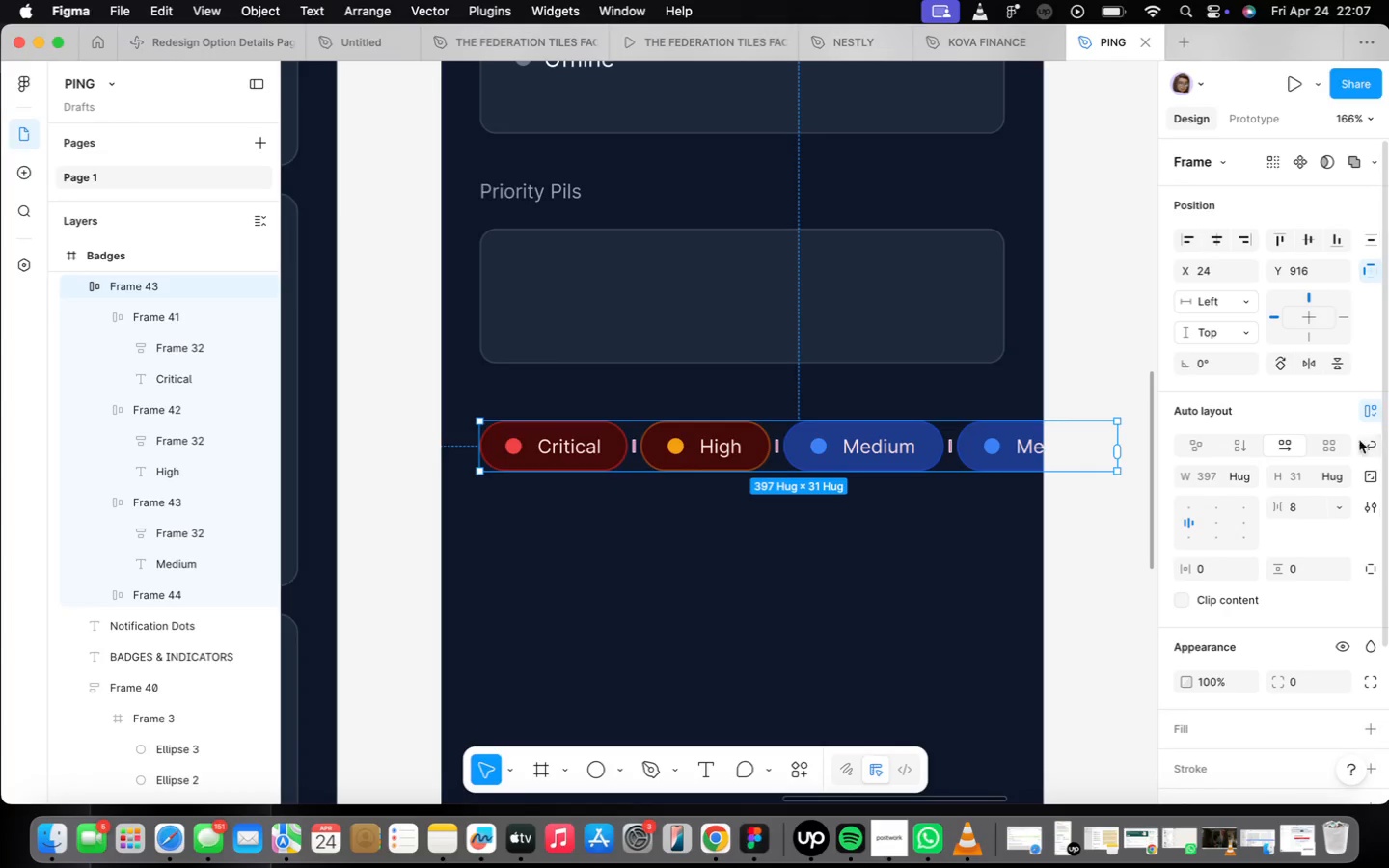 
mouse_move([1246, 509])
 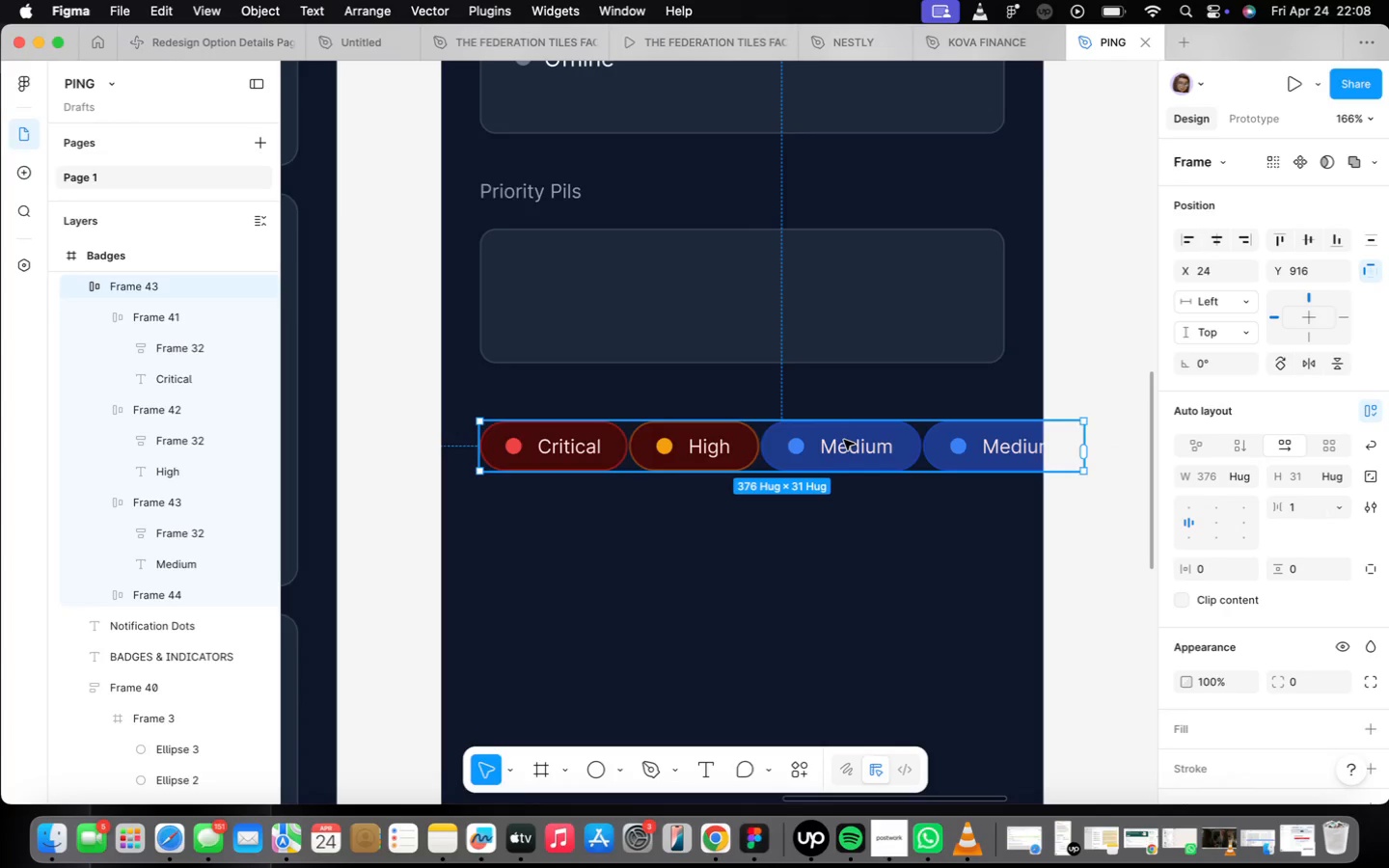 
left_click_drag(start_coordinate=[845, 442], to_coordinate=[857, 286])
 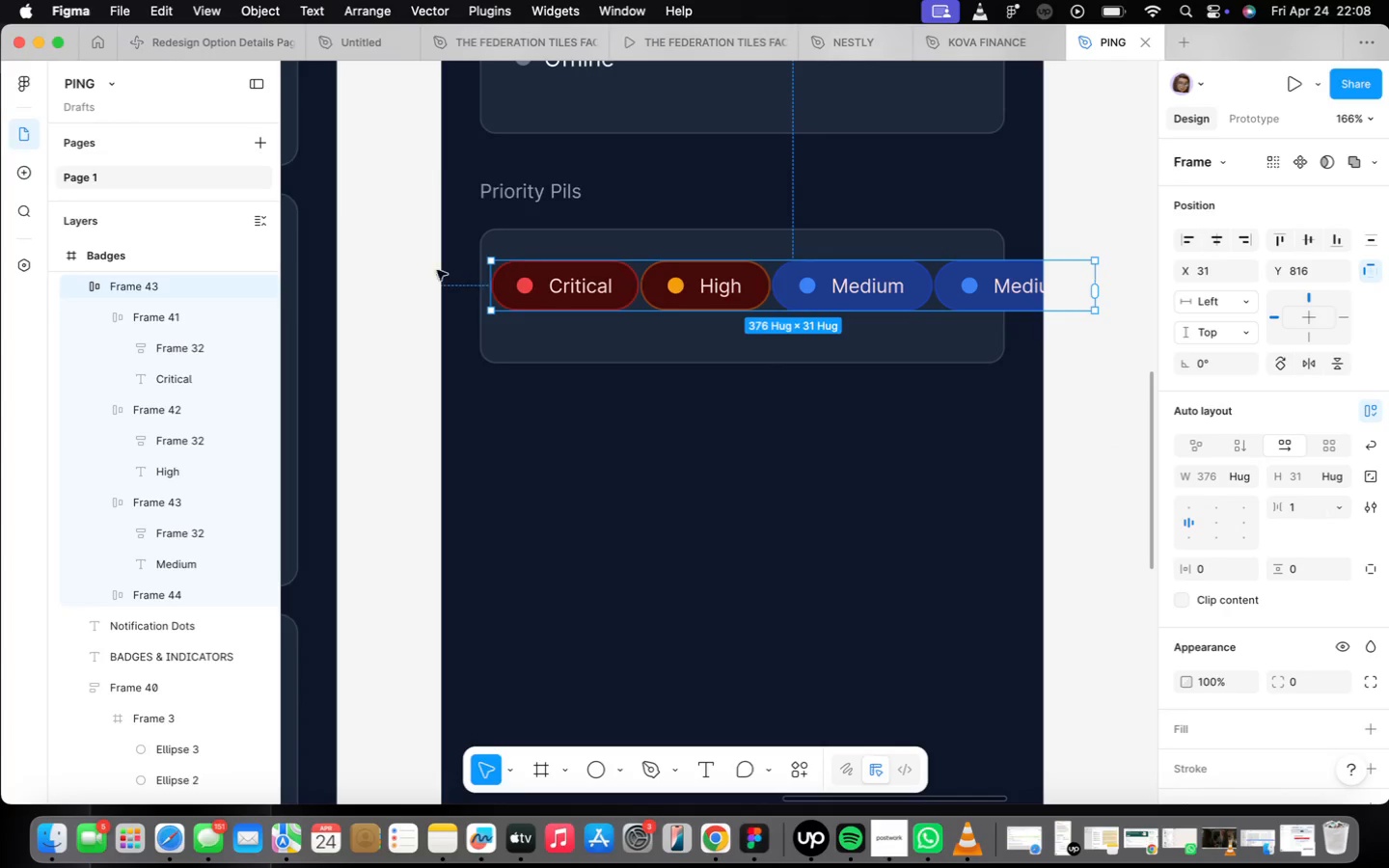 
scroll: coordinate [463, 272], scroll_direction: up, amount: 7.0
 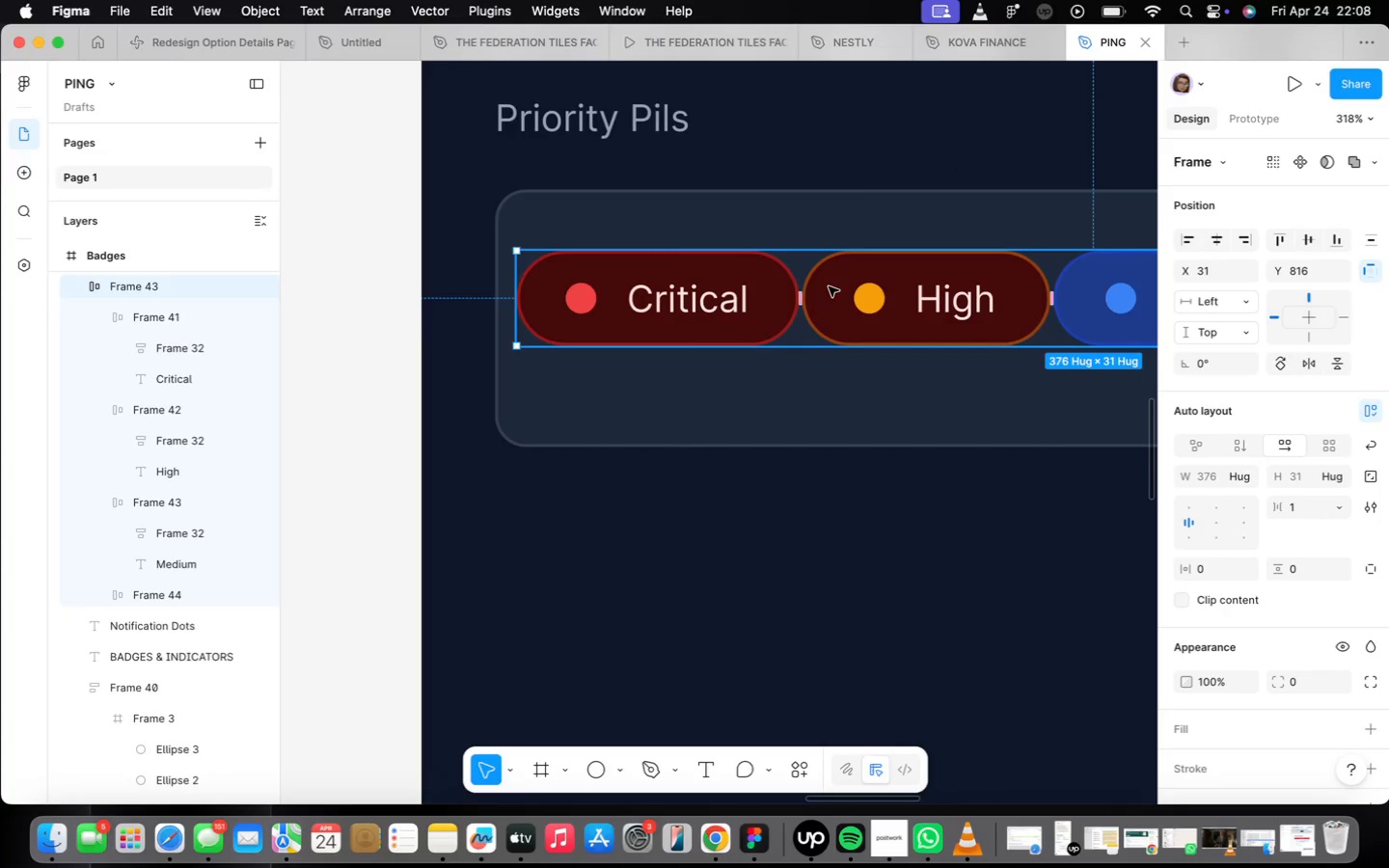 
left_click([775, 300])
 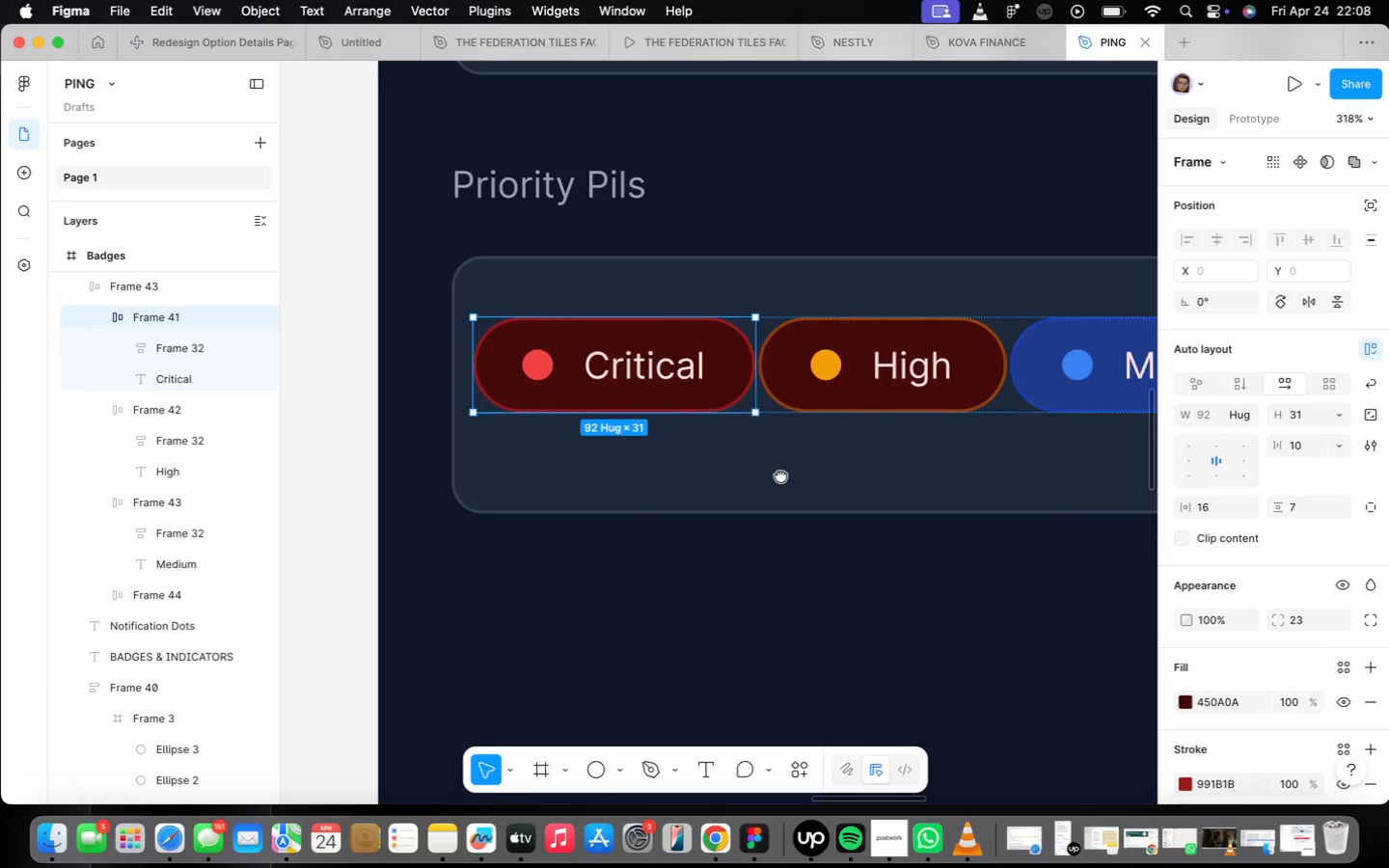 
scroll: coordinate [698, 406], scroll_direction: down, amount: 2.0
 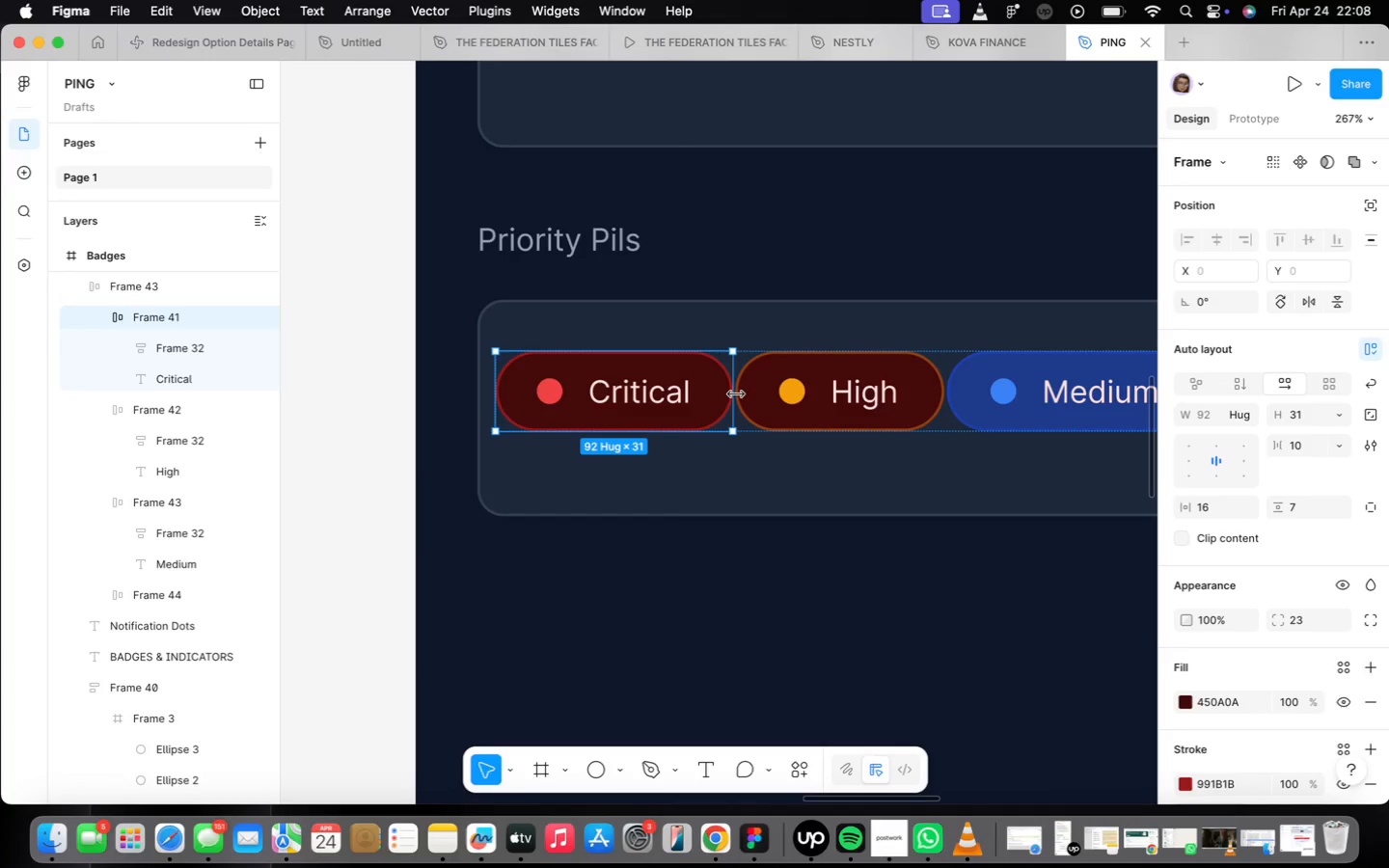 
left_click_drag(start_coordinate=[736, 395], to_coordinate=[709, 392])
 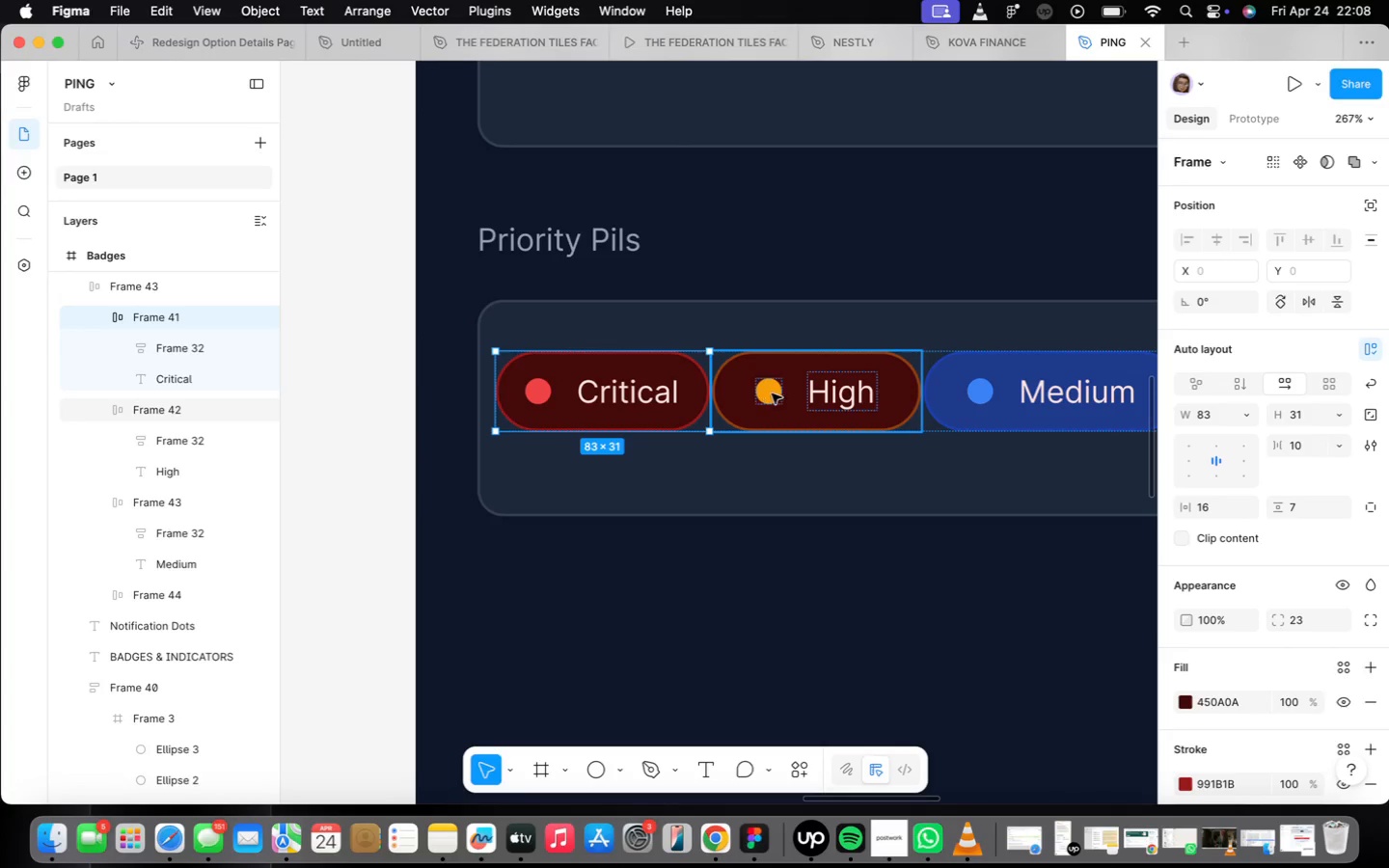 
left_click([773, 393])
 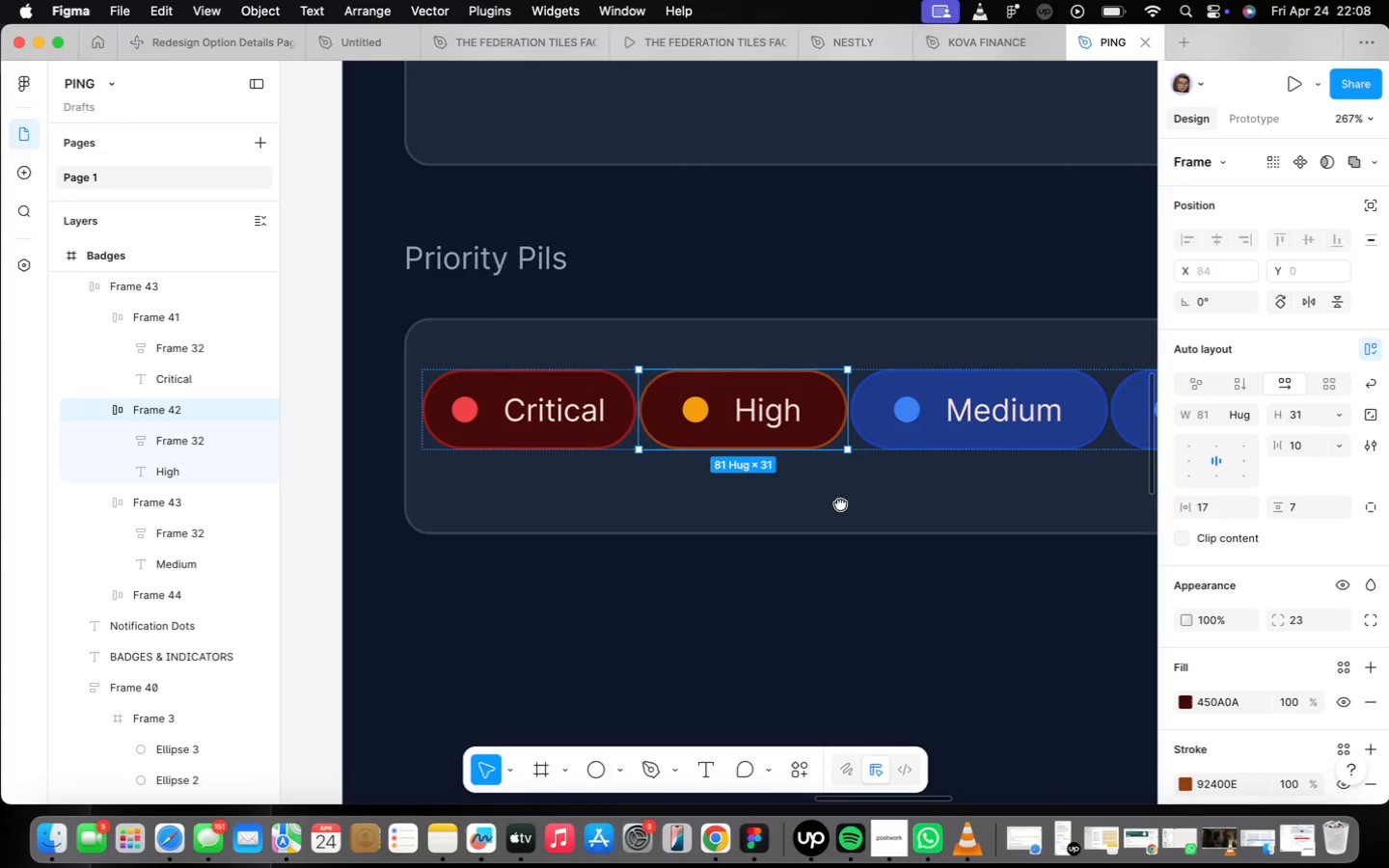 
scroll: coordinate [766, 427], scroll_direction: down, amount: 7.0
 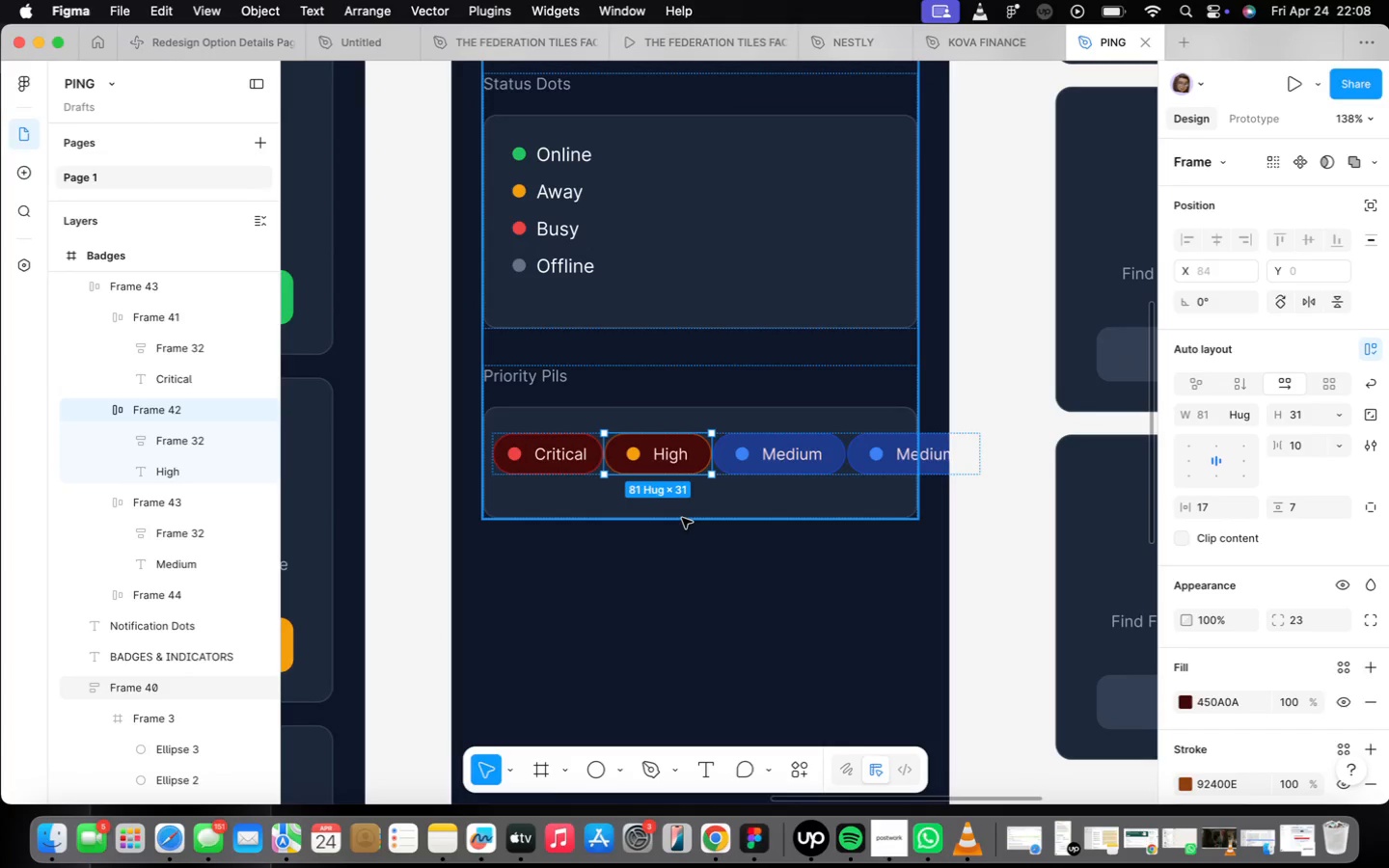 
left_click([684, 447])
 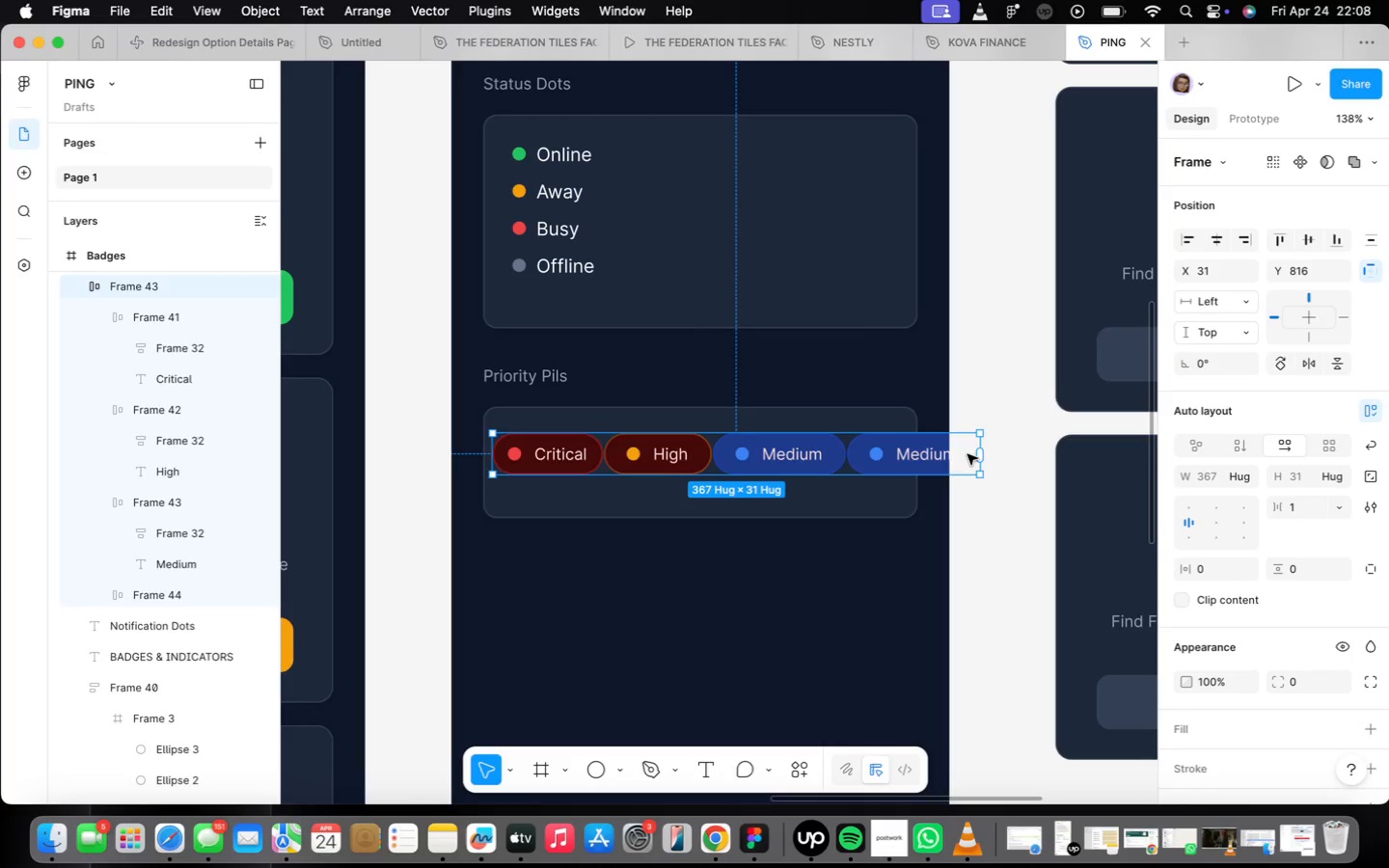 
left_click_drag(start_coordinate=[725, 442], to_coordinate=[690, 543])
 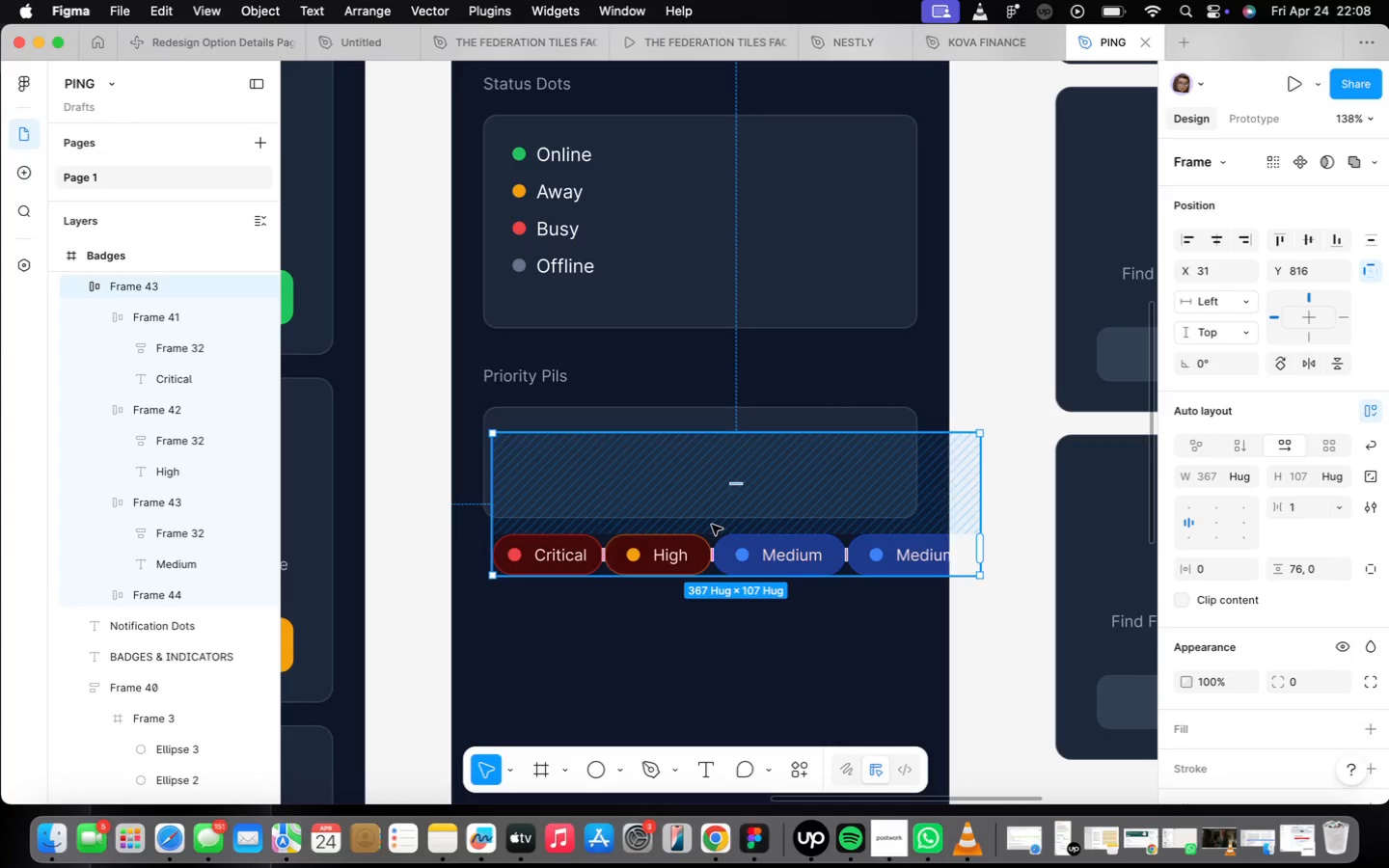 
key(Meta+CommandLeft)
 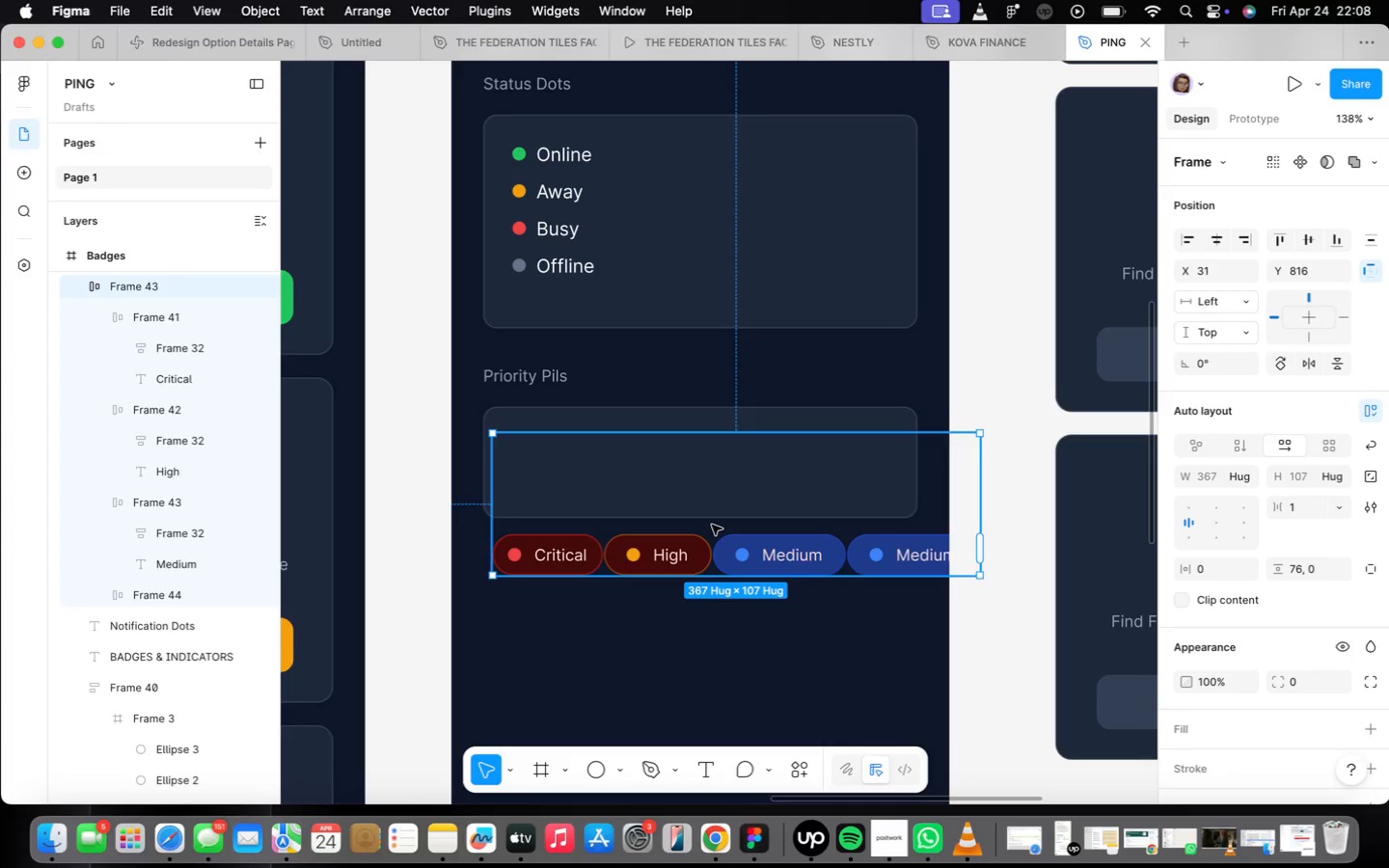 
key(Z)
 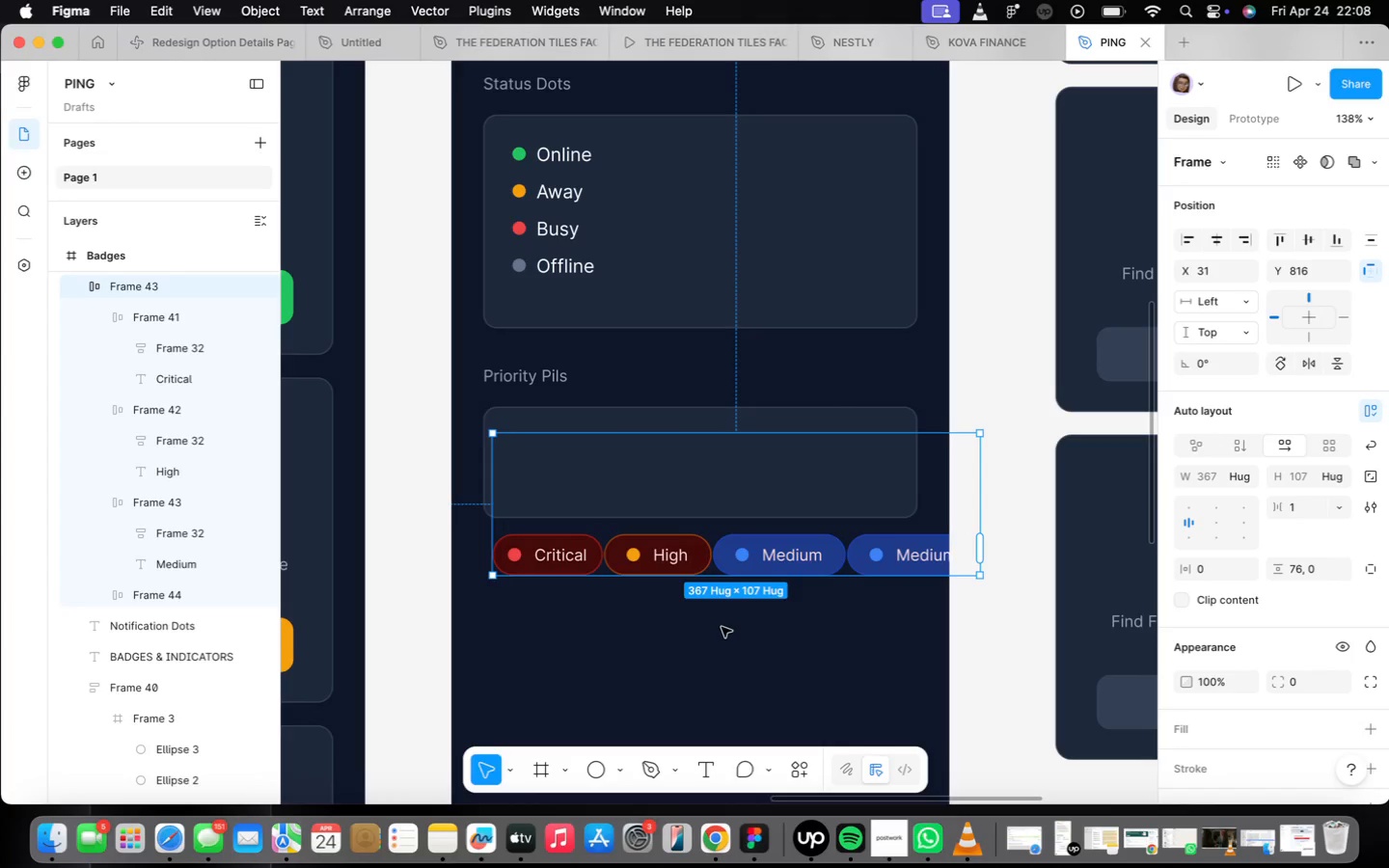 
hold_key(key=CommandLeft, duration=0.37)
 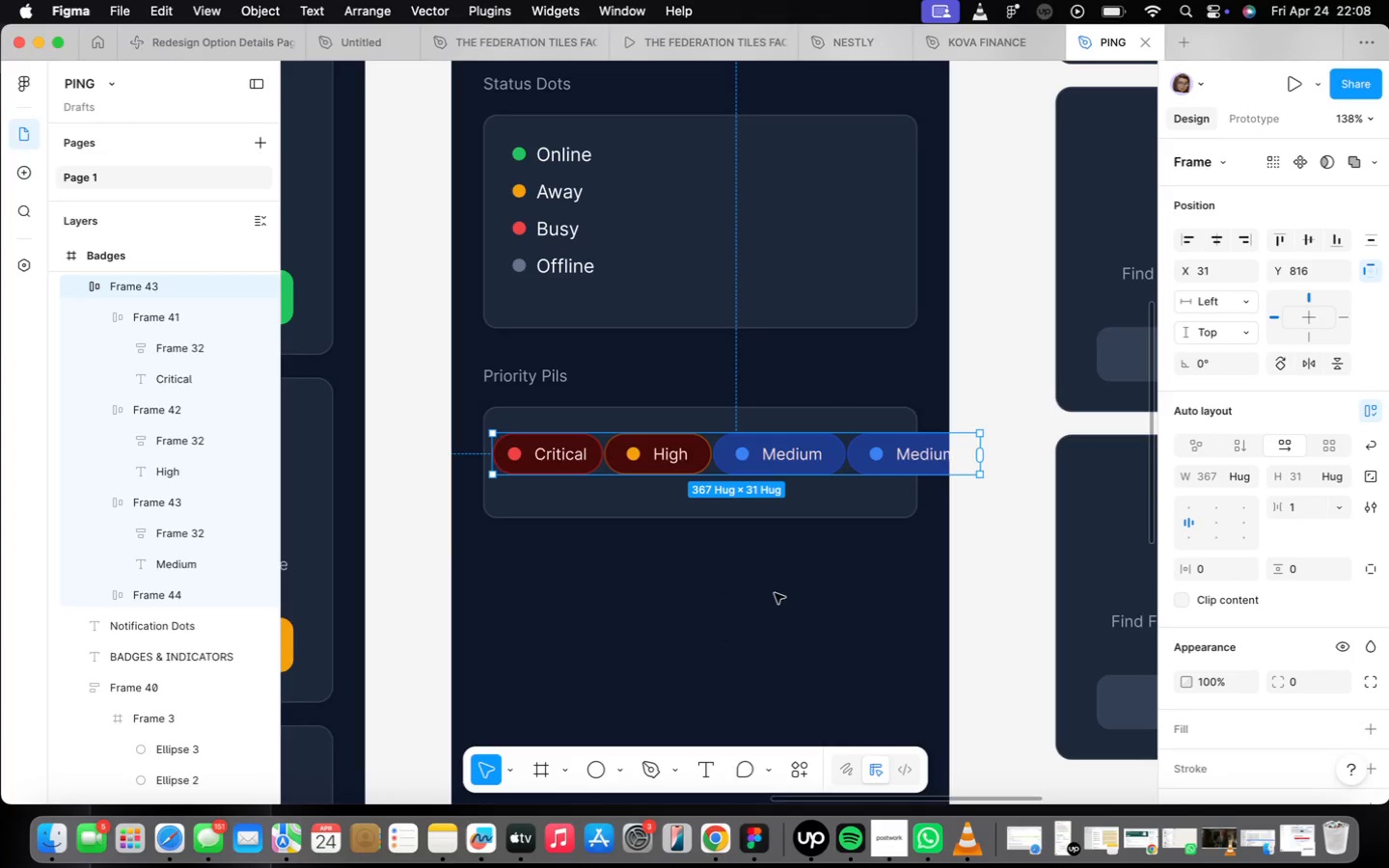 
hold_key(key=Z, duration=0.31)
 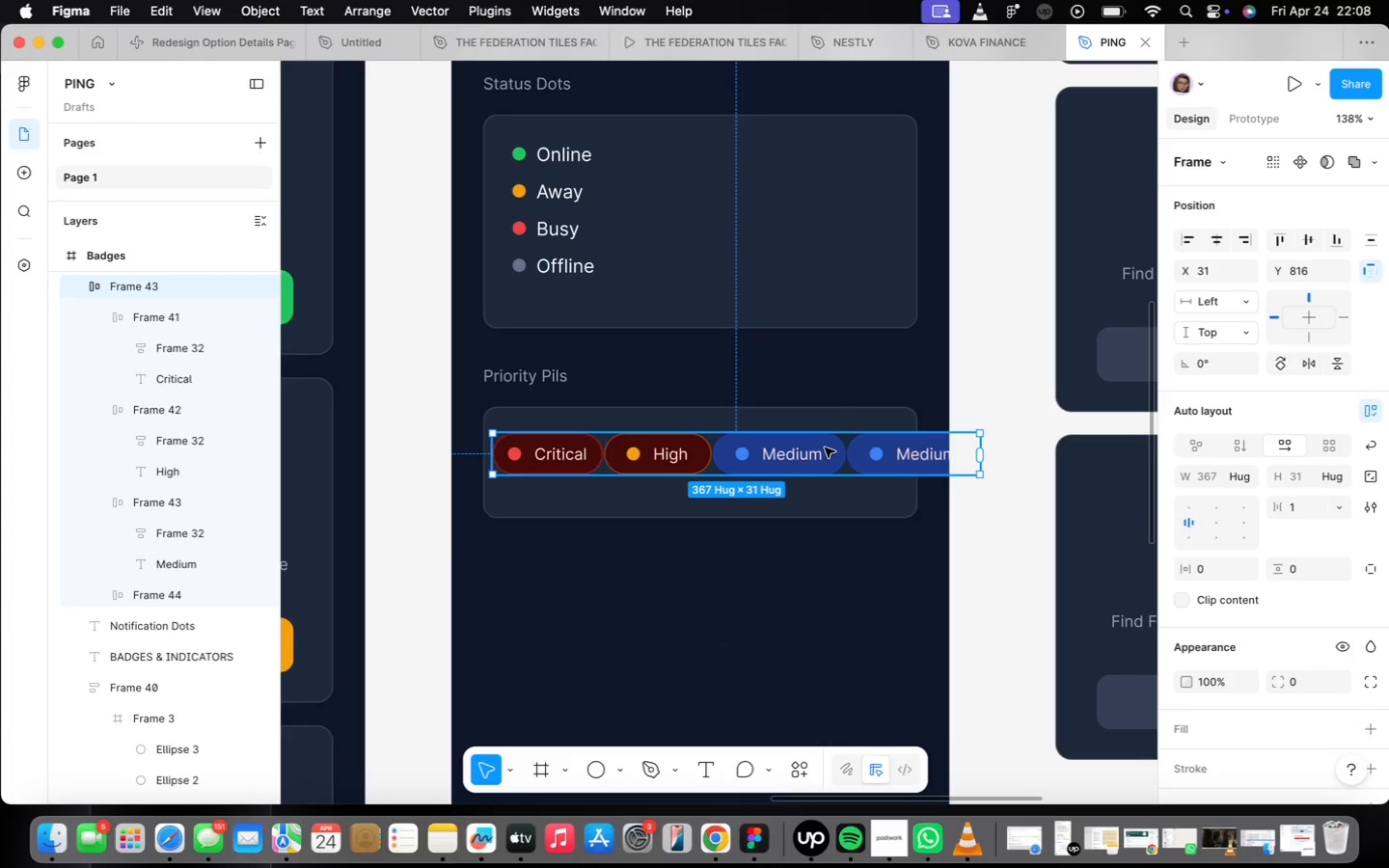 
left_click_drag(start_coordinate=[821, 453], to_coordinate=[798, 616])
 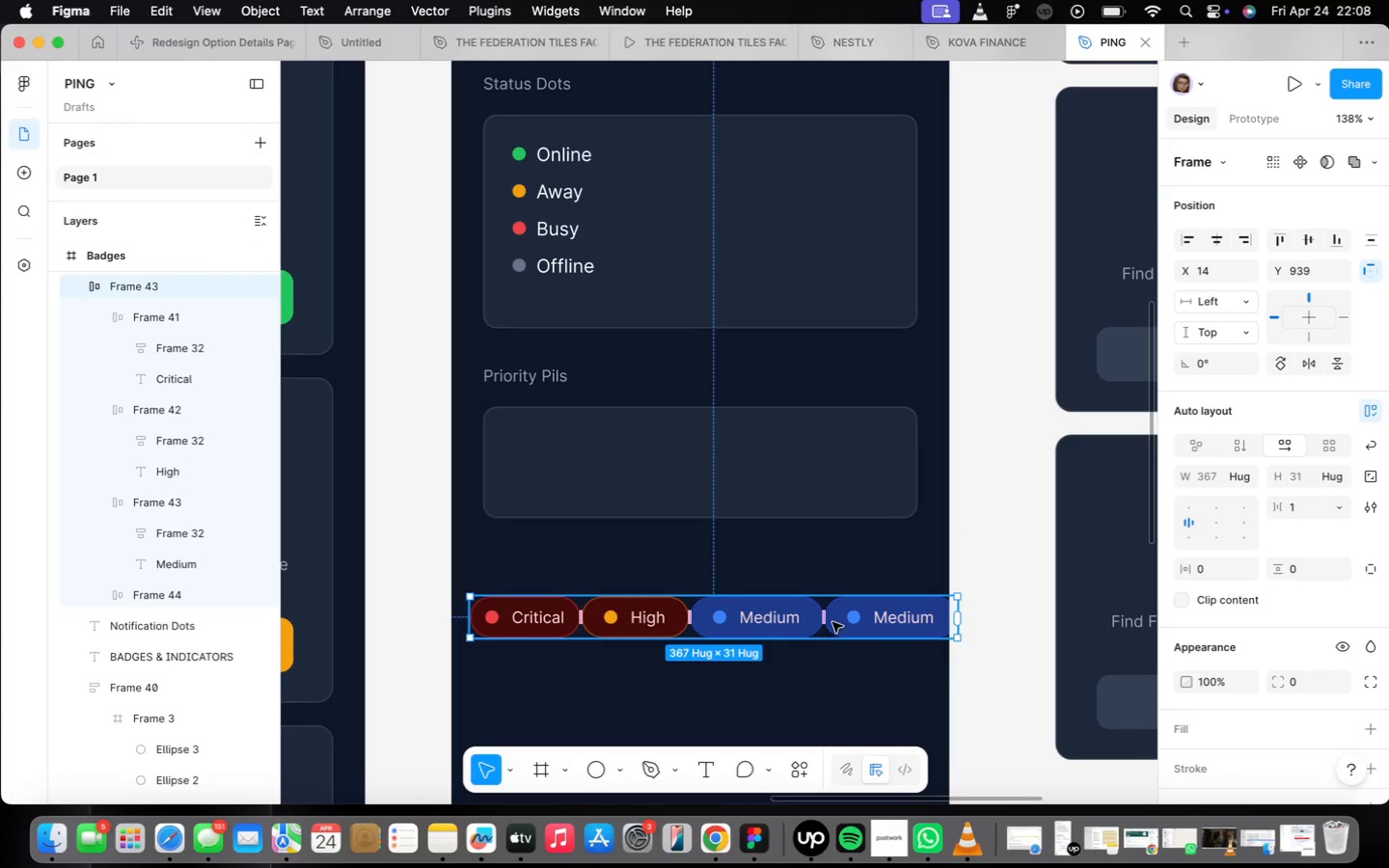 
left_click_drag(start_coordinate=[833, 619], to_coordinate=[800, 620])
 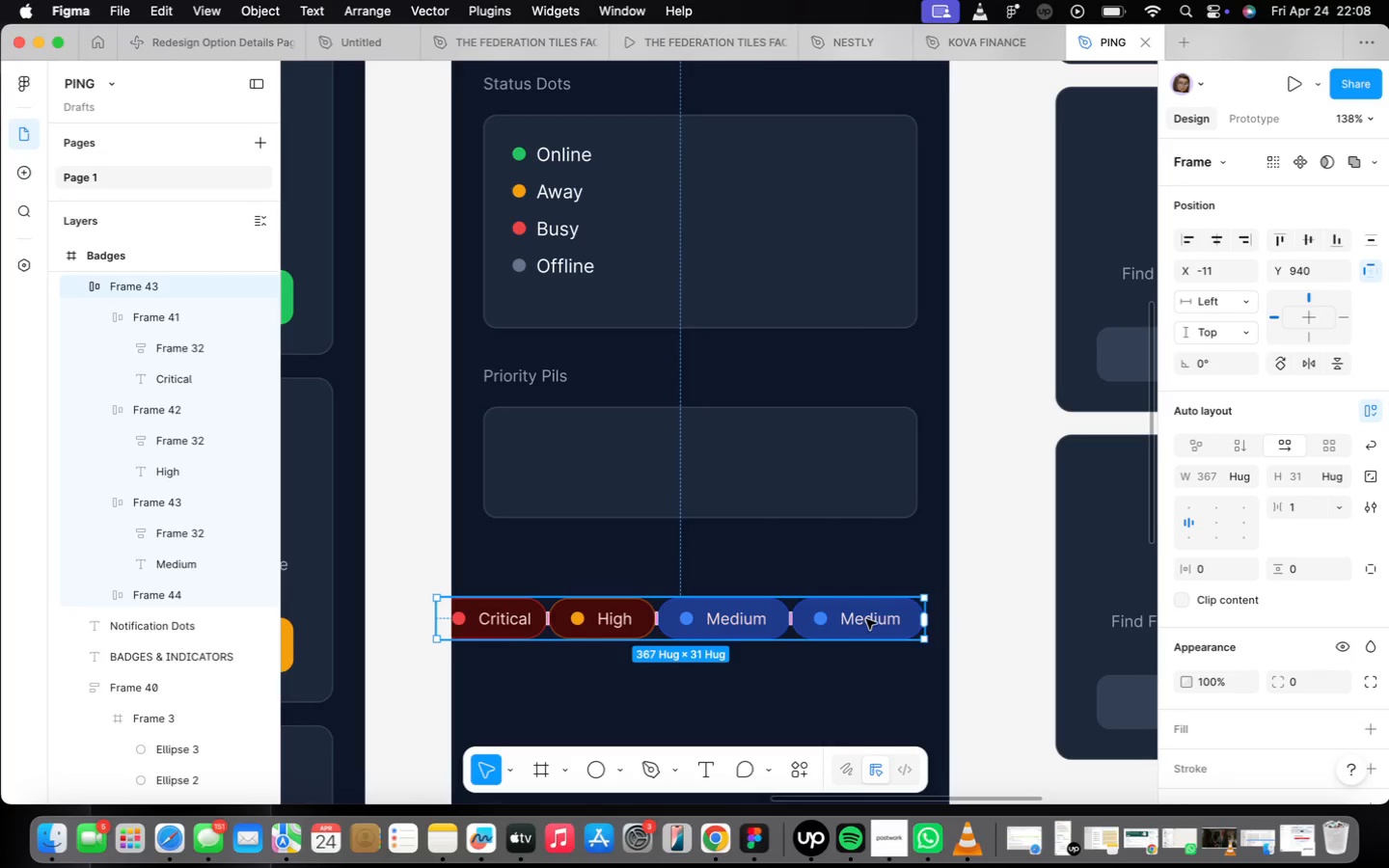 
scroll: coordinate [868, 619], scroll_direction: up, amount: 11.0
 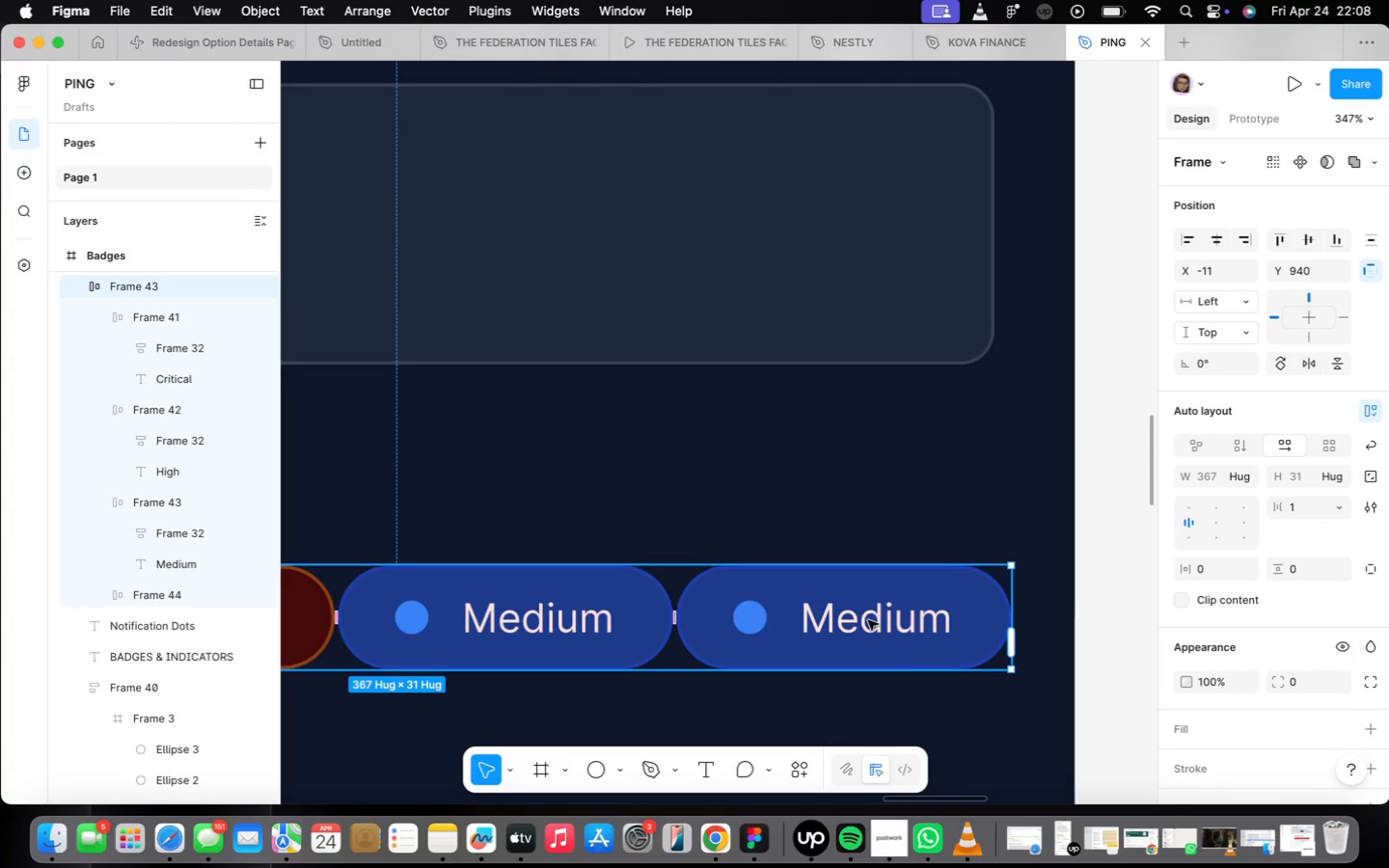 
double_click([868, 620])
 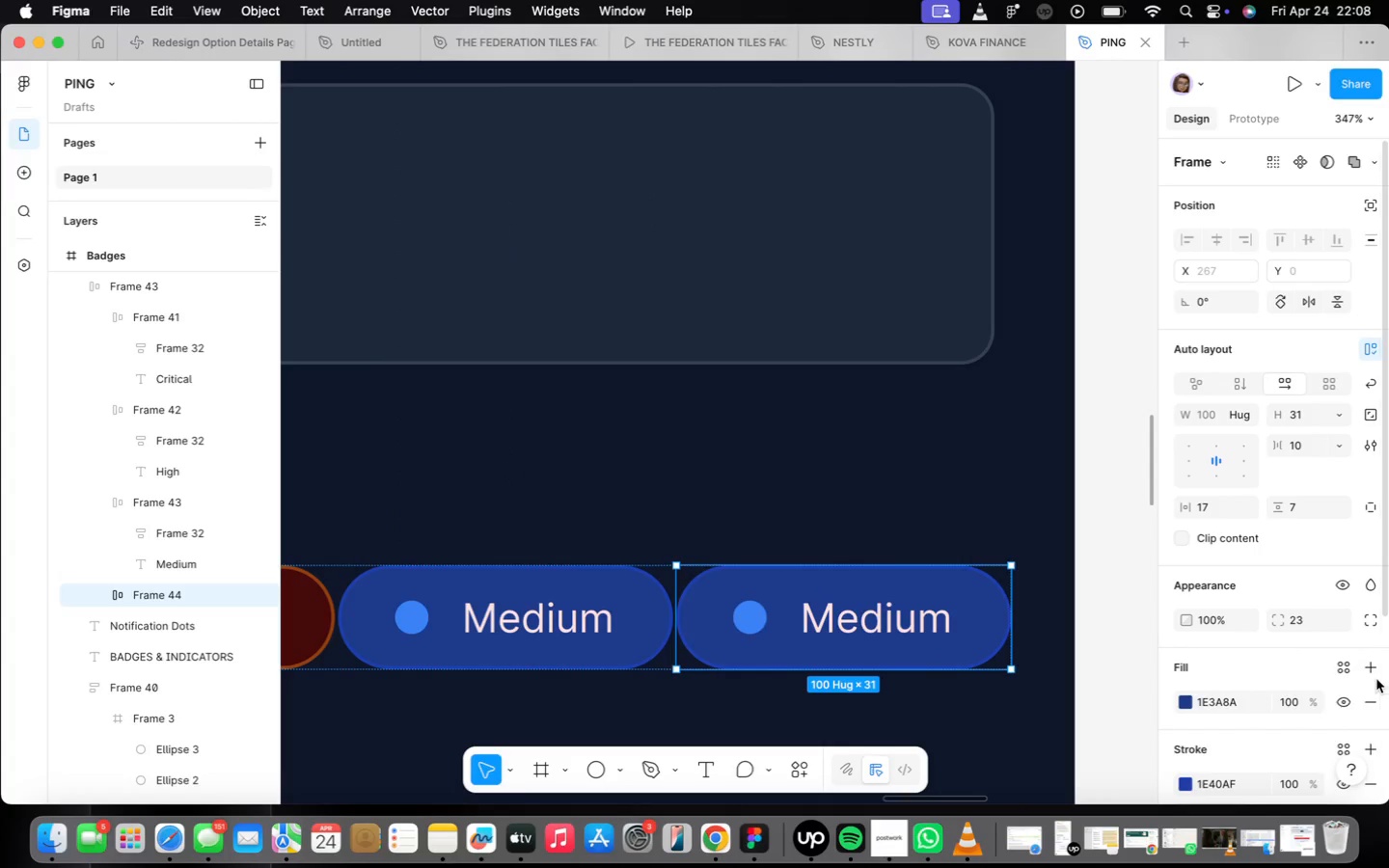 
left_click([1259, 700])
 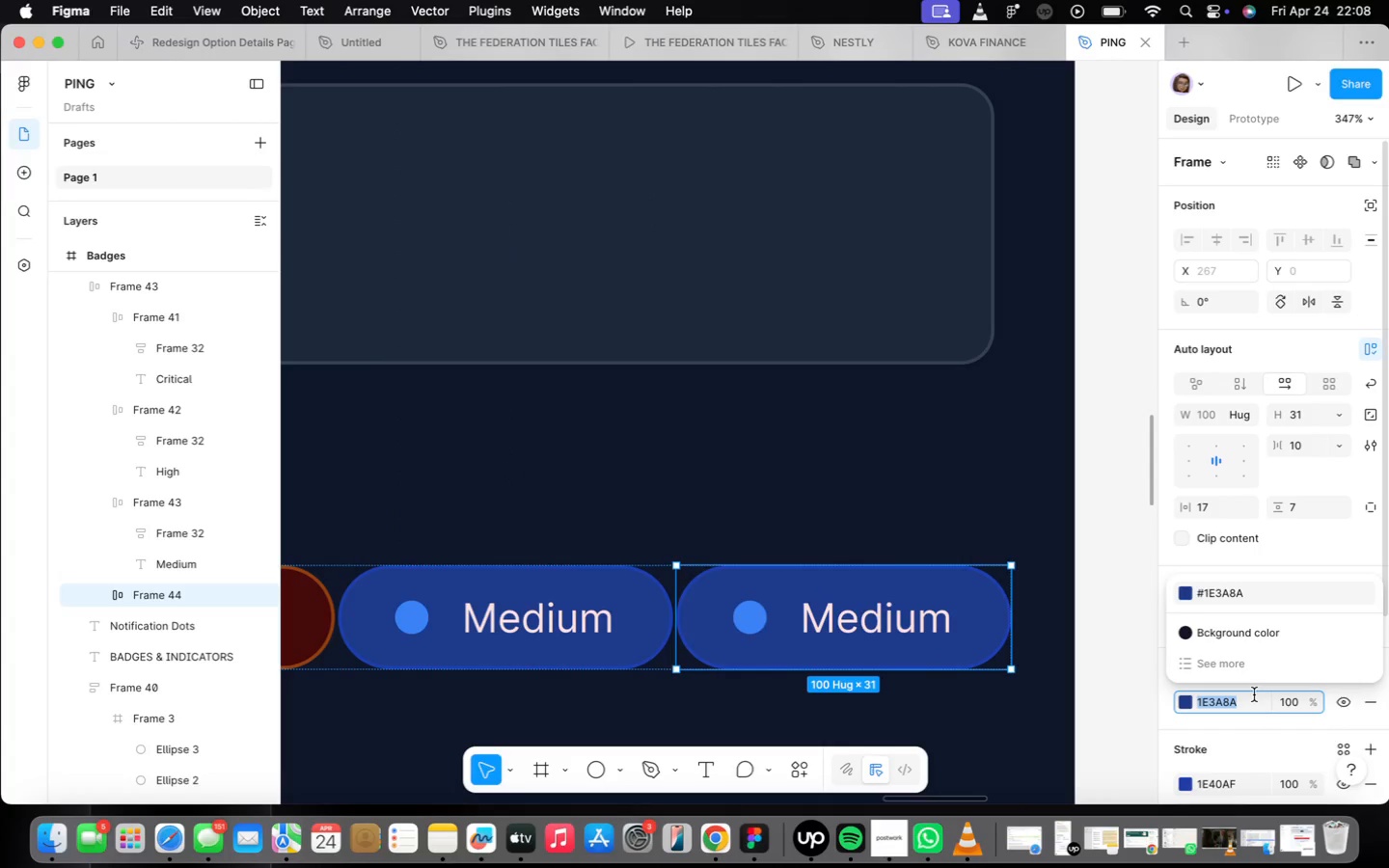 
type(334155)
 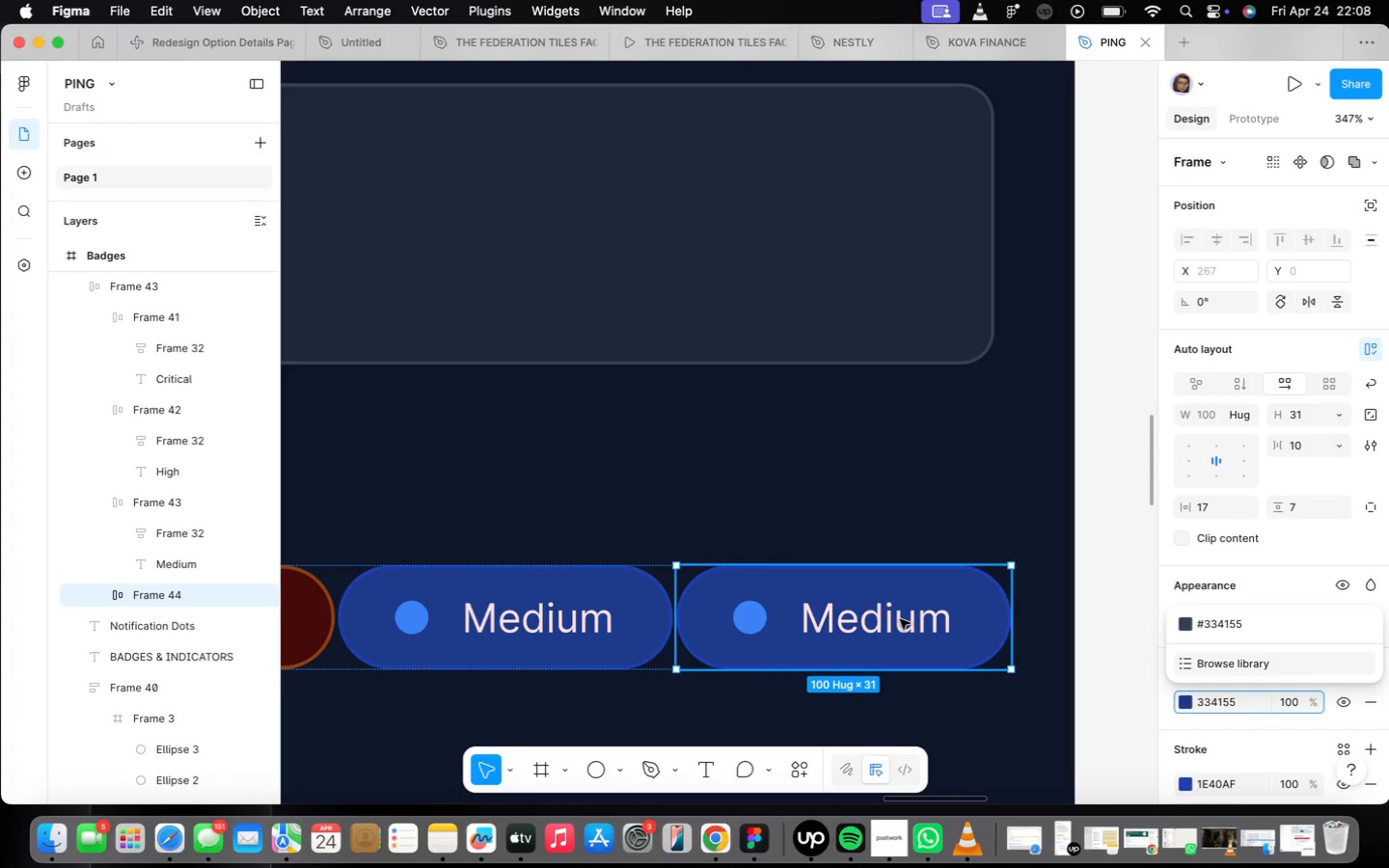 
double_click([880, 625])
 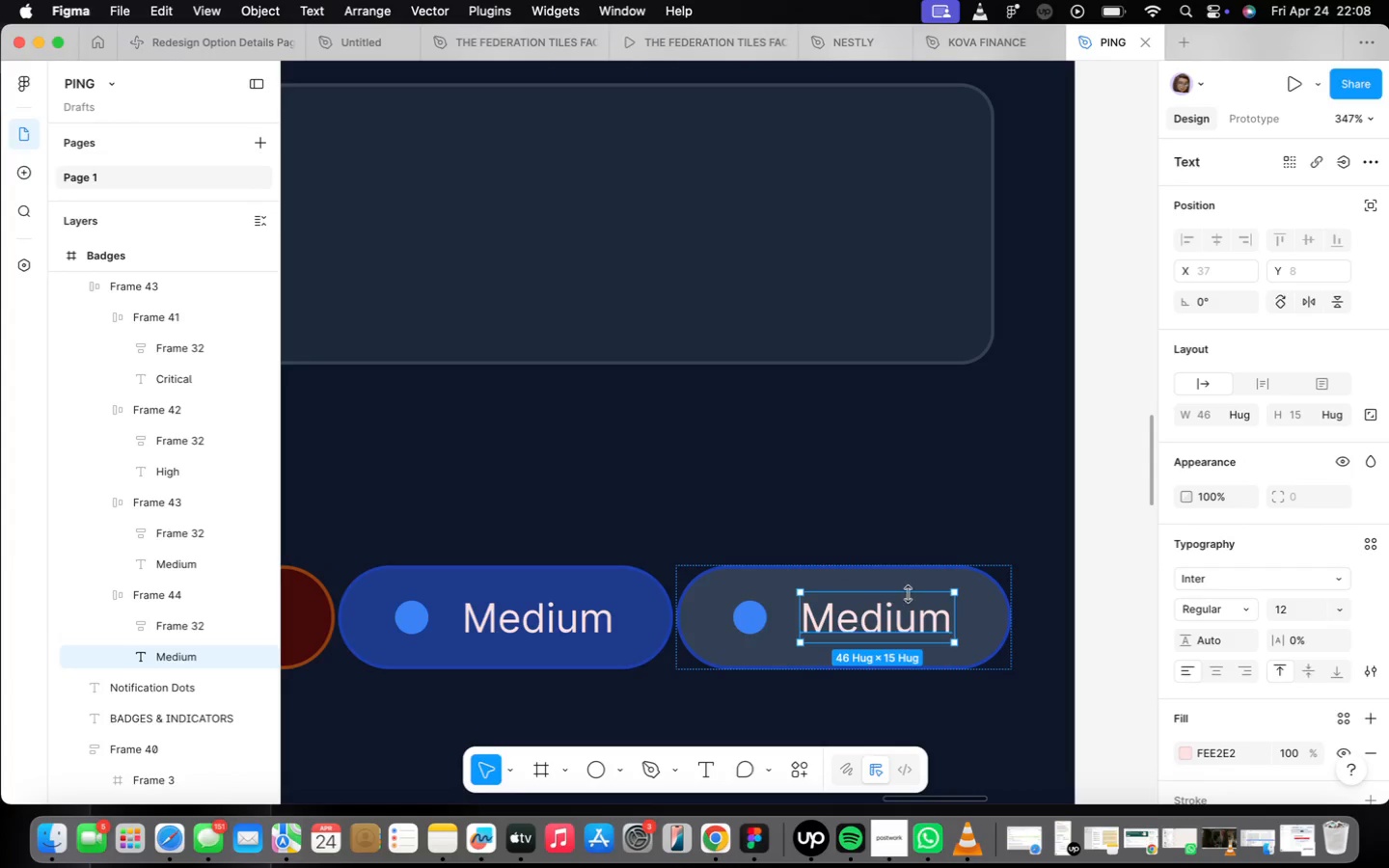 
left_click([995, 627])
 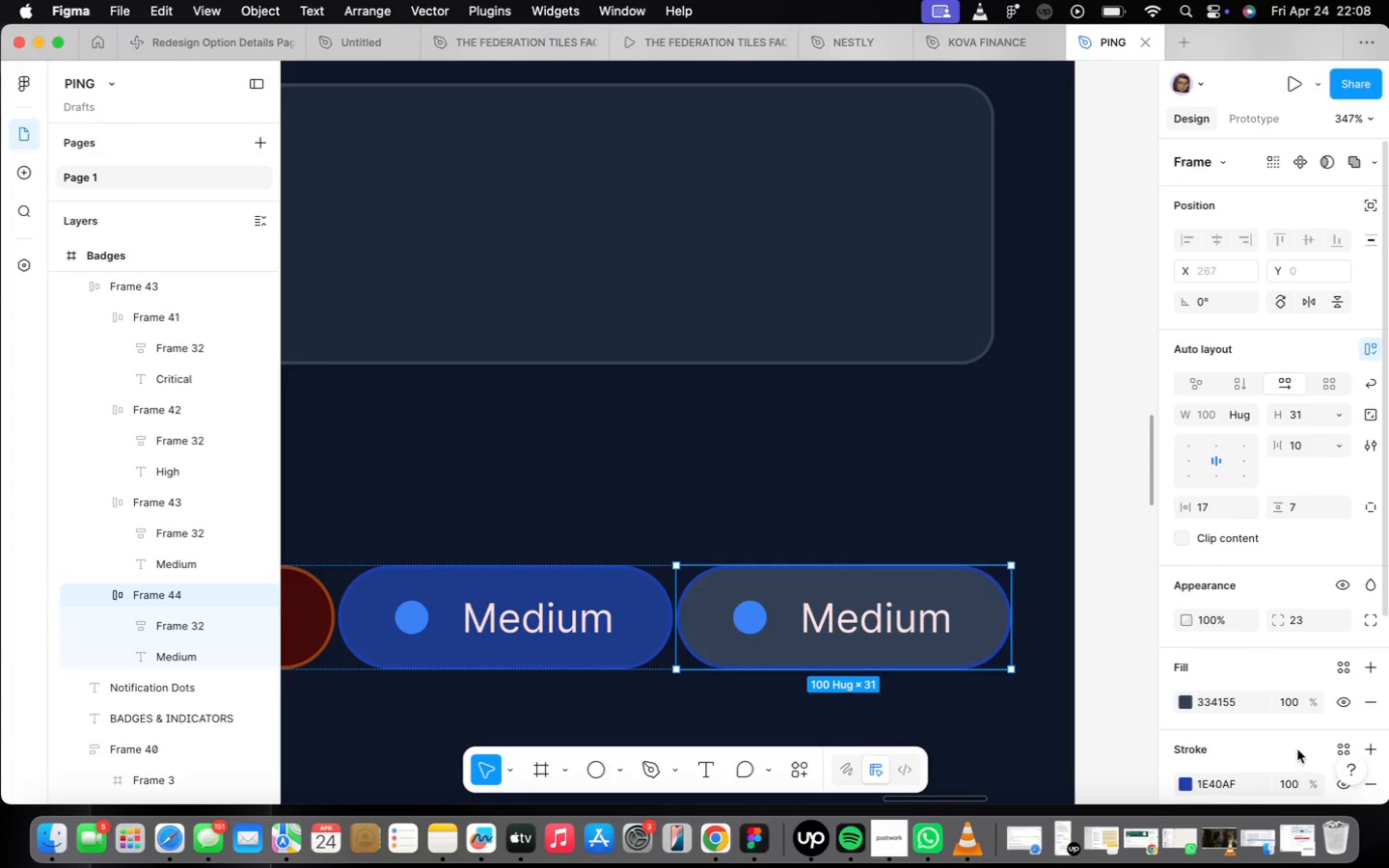 
scroll: coordinate [1268, 680], scroll_direction: down, amount: 4.0
 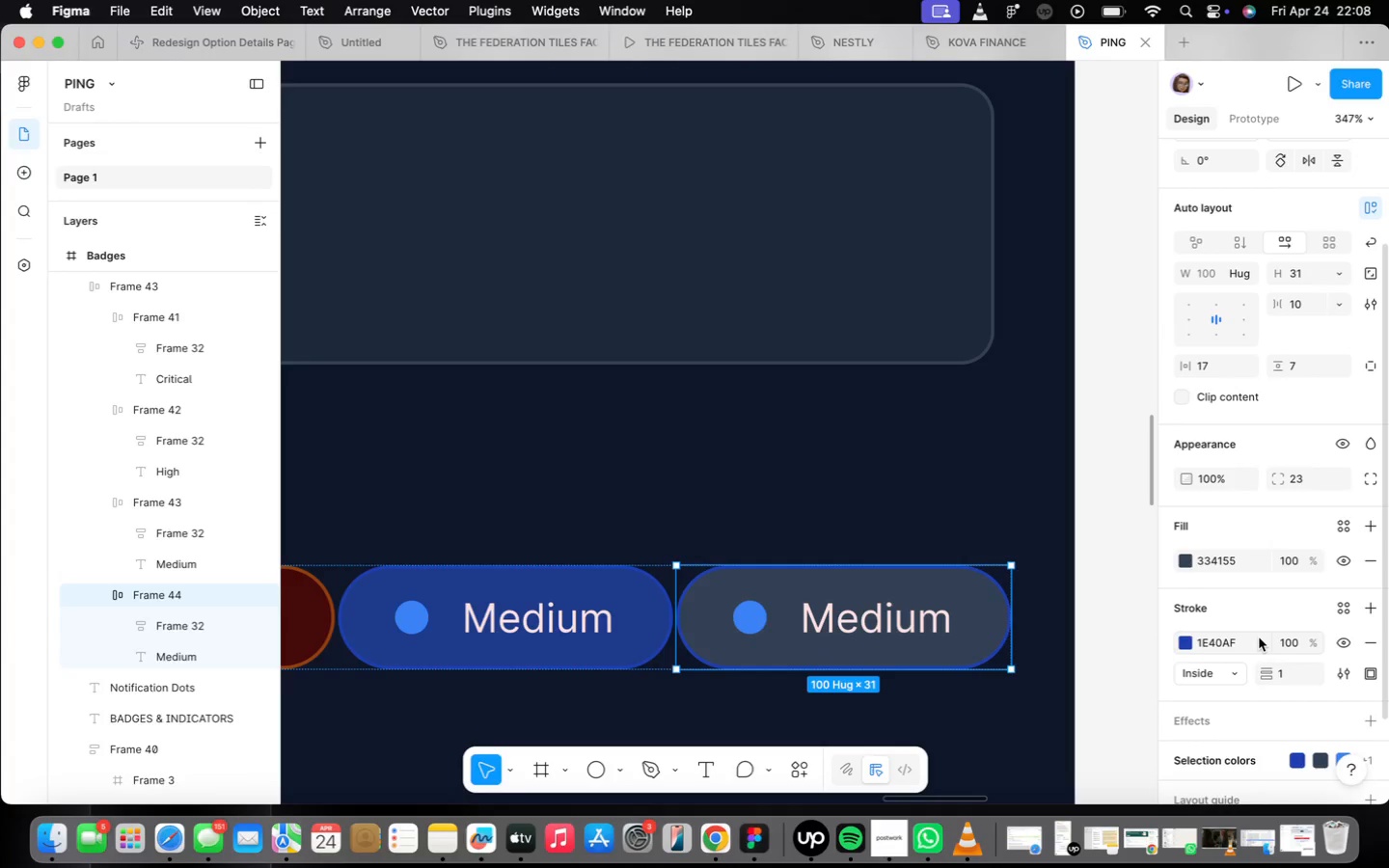 
left_click([1255, 641])
 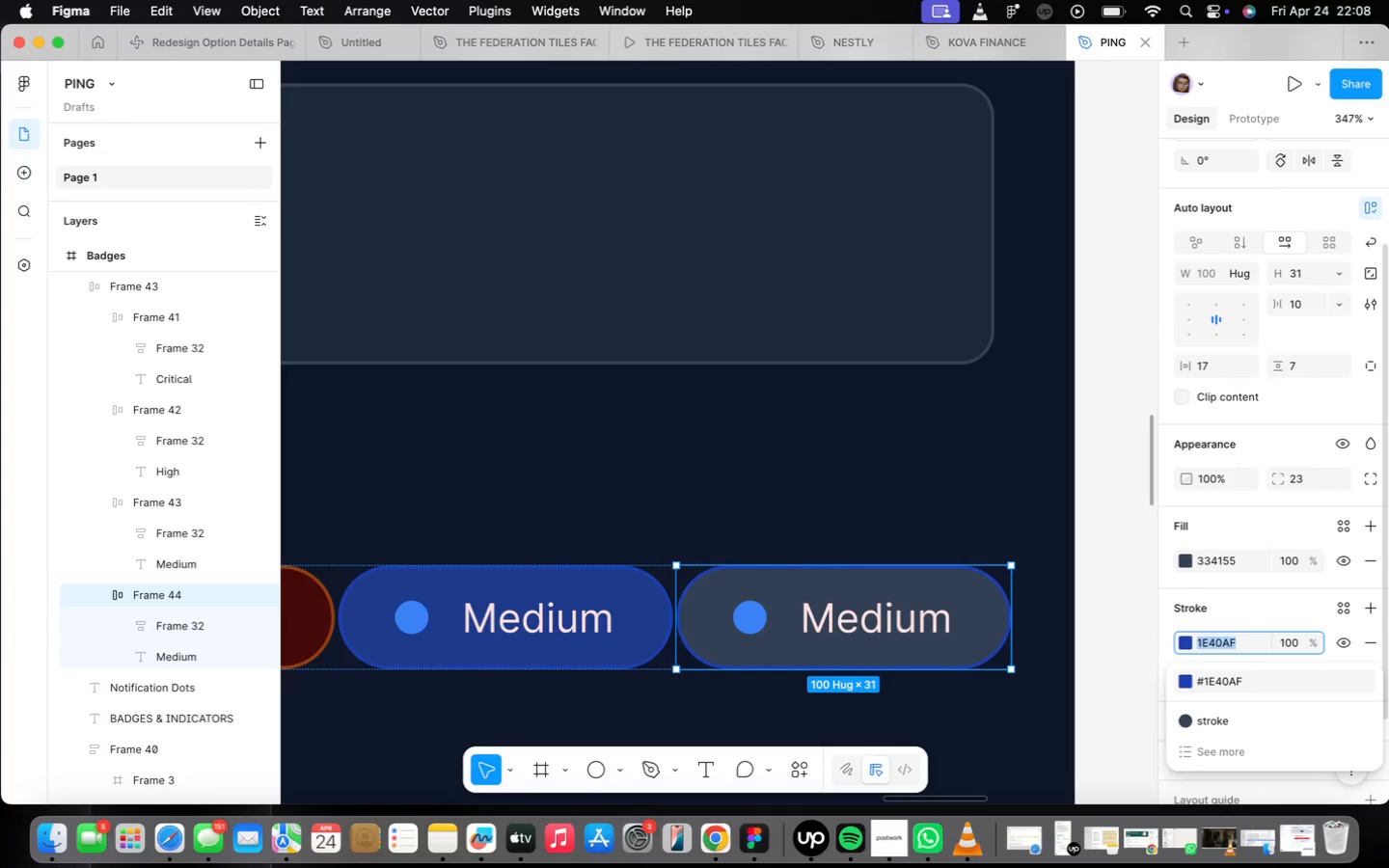 
type(475566)
 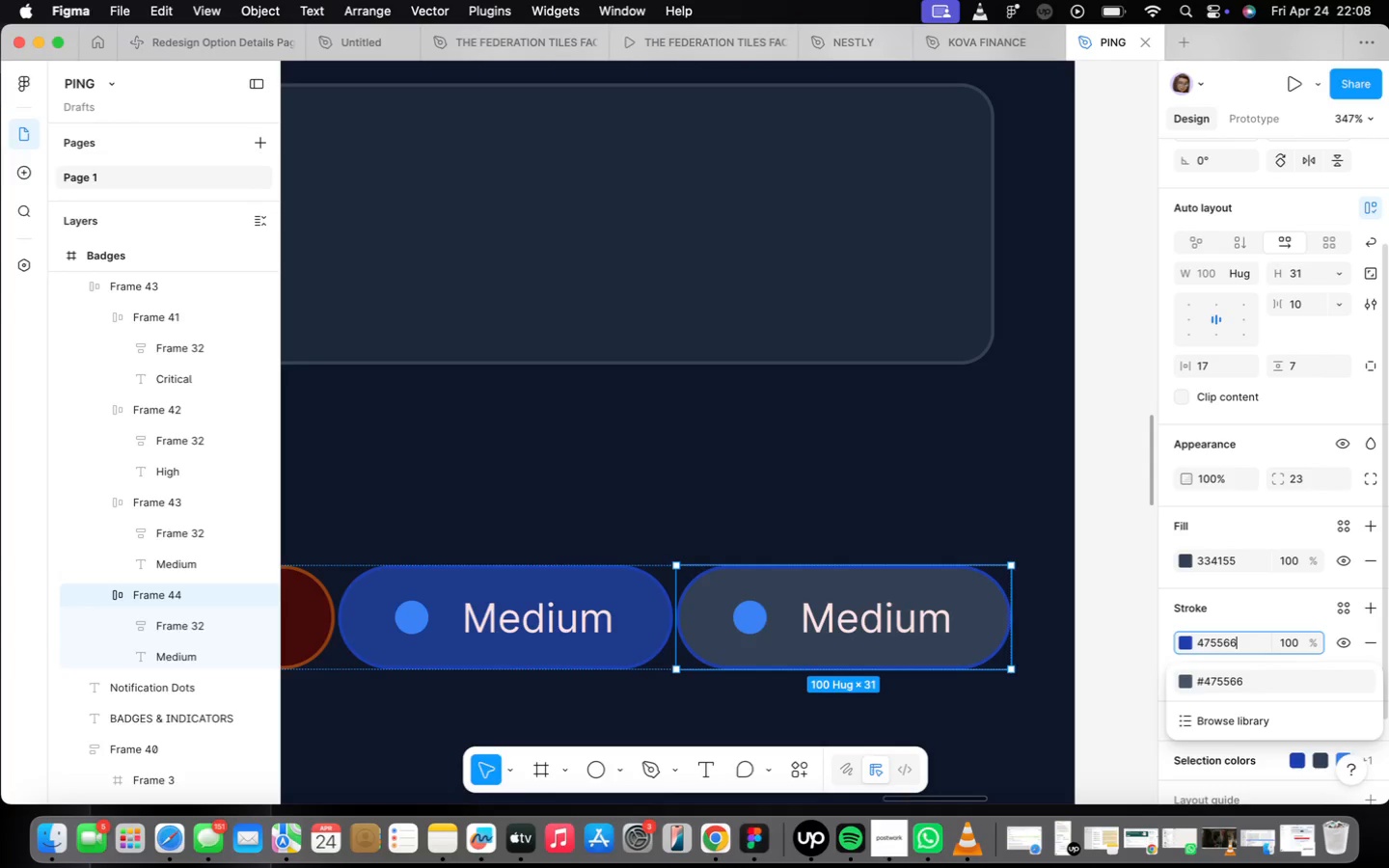 
hold_key(key=9, duration=0.32)
 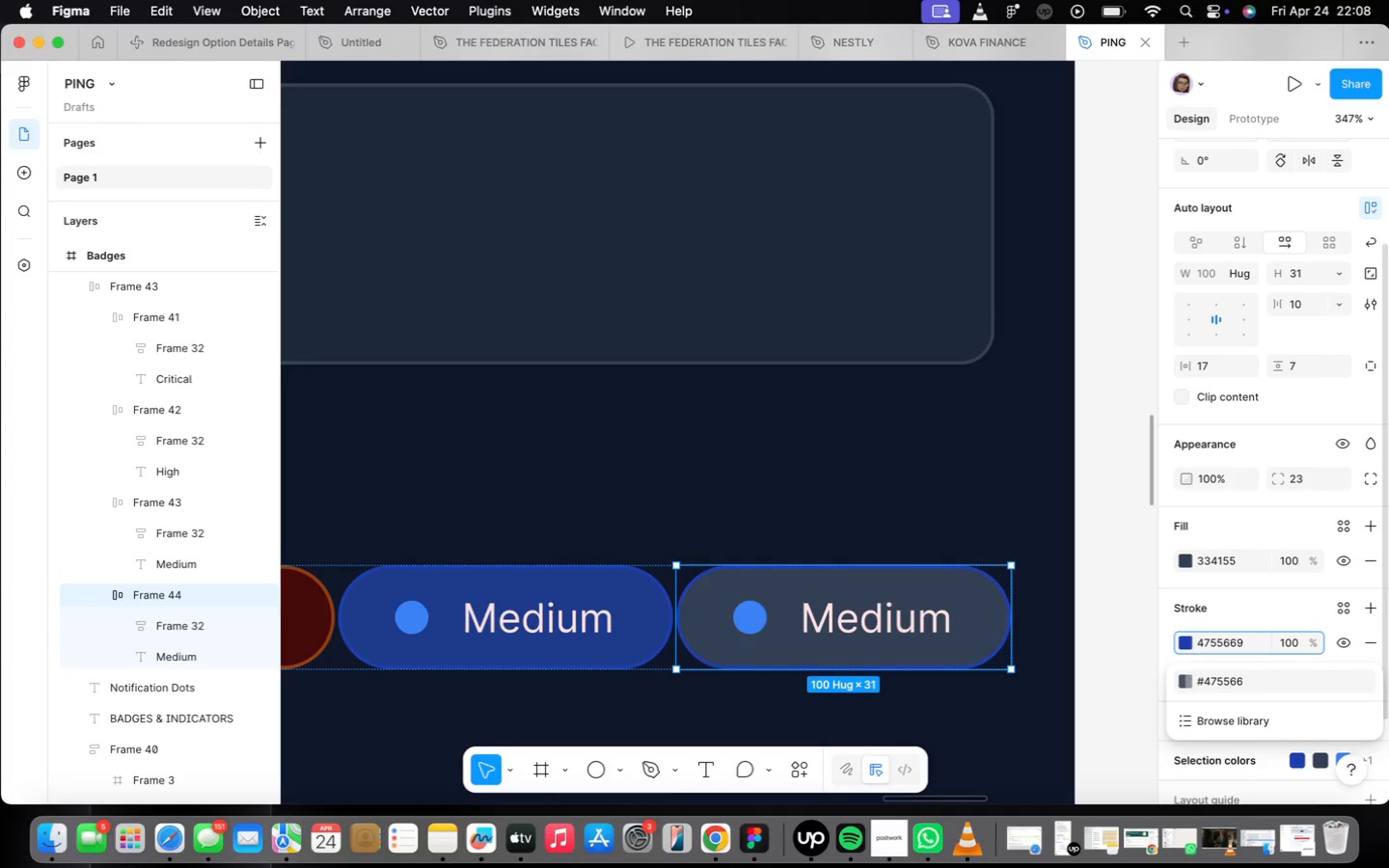 
key(Enter)
 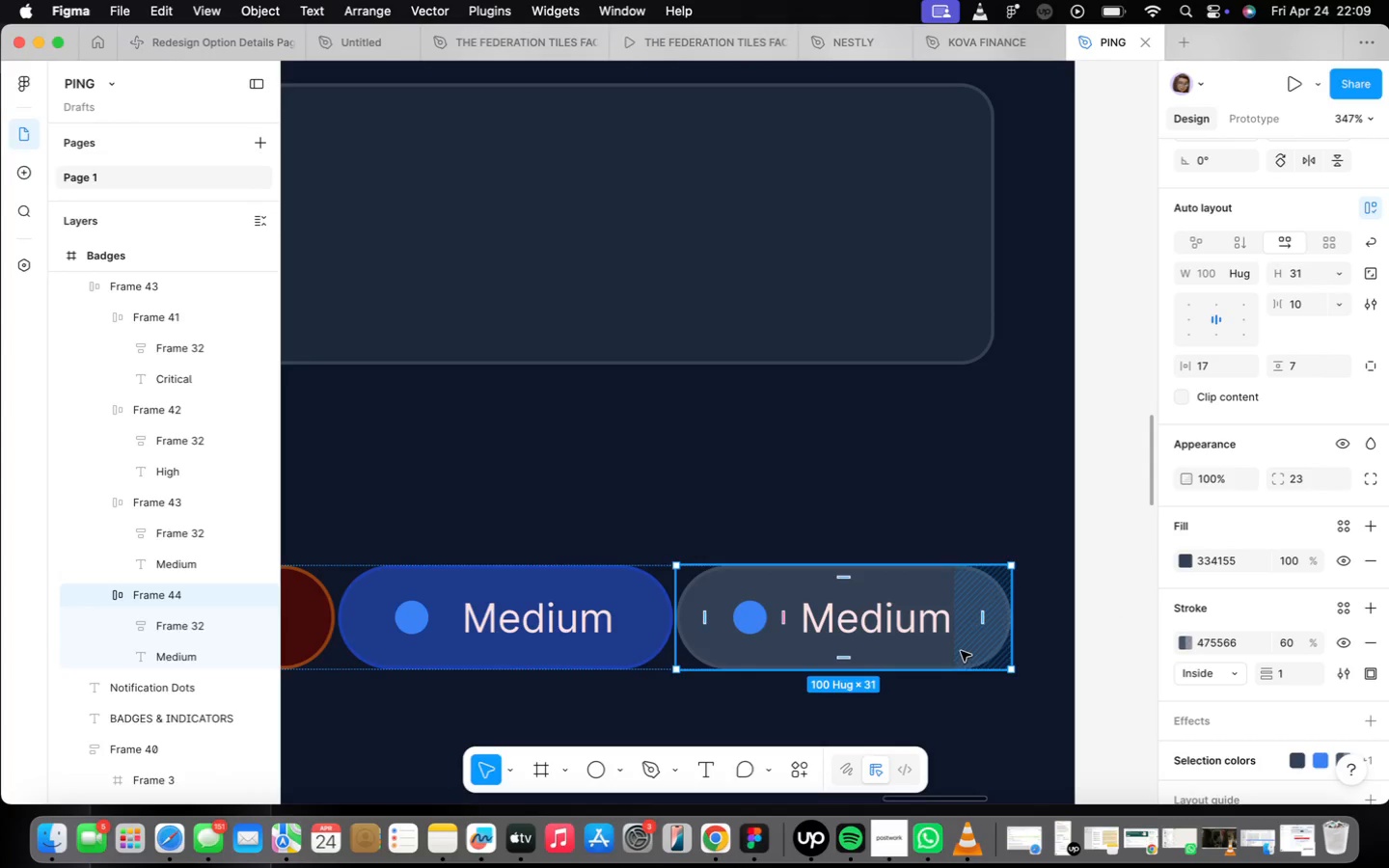 
scroll: coordinate [759, 603], scroll_direction: up, amount: 11.0
 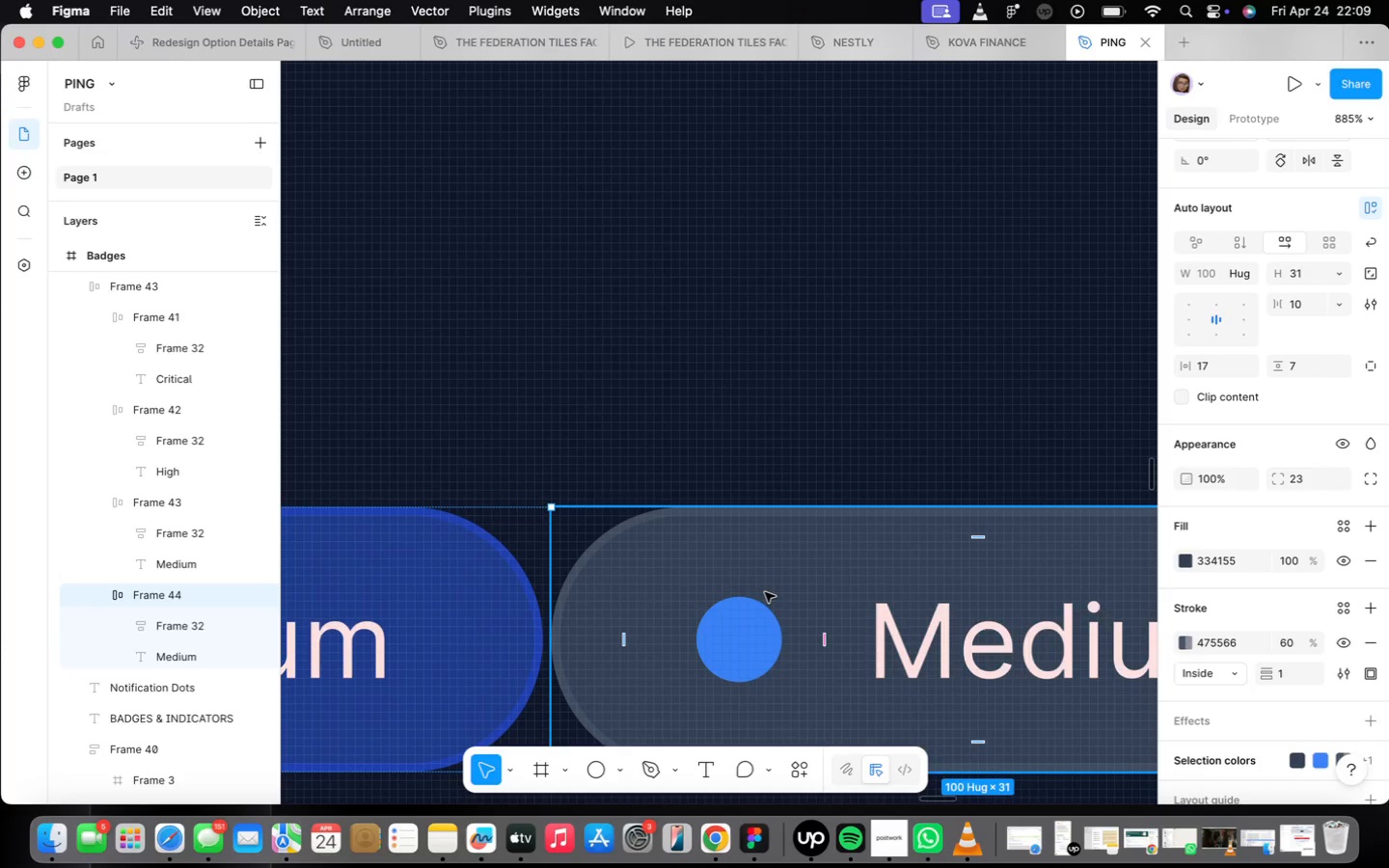 
wait(8.43)
 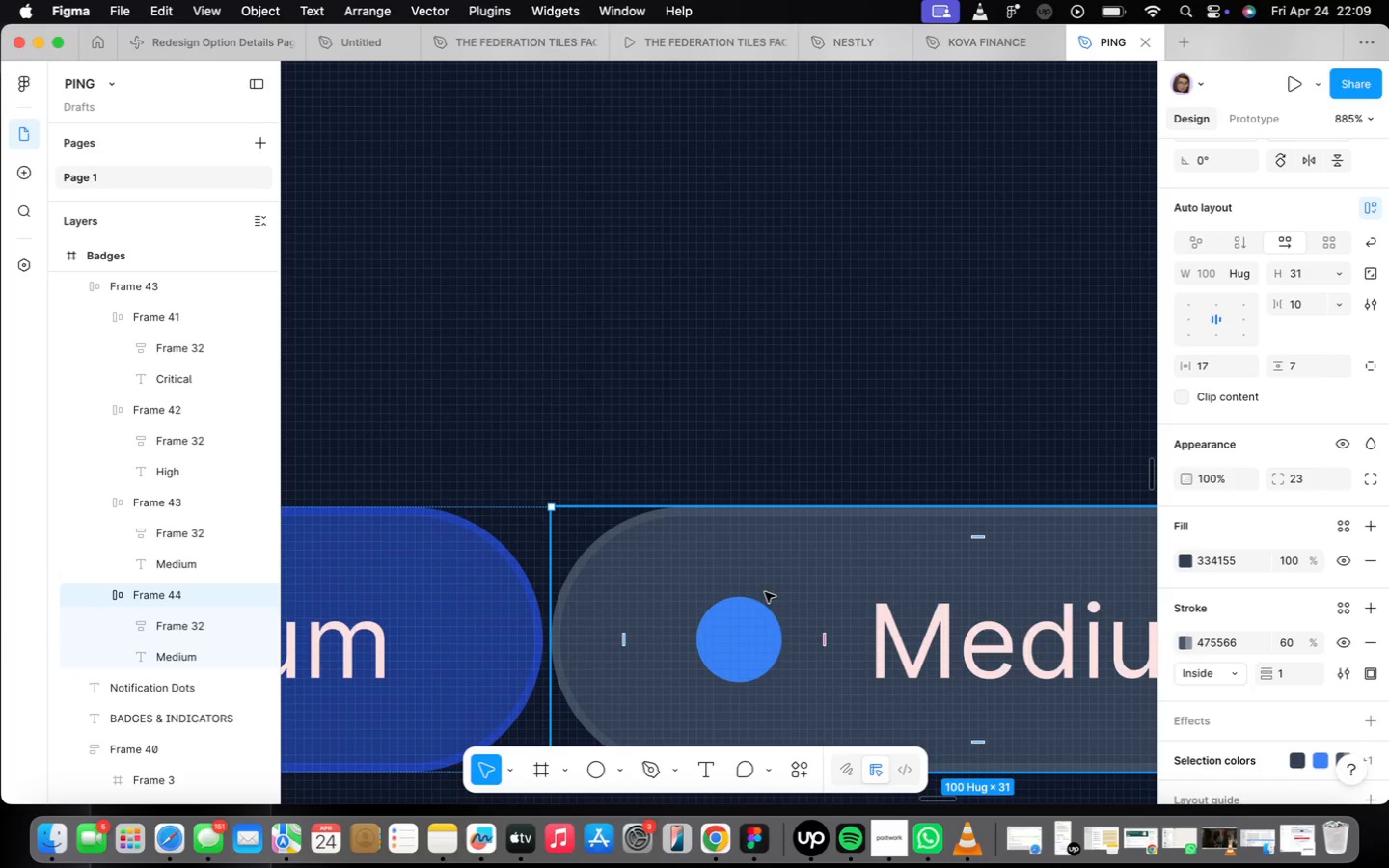 
left_click([1346, 557])
 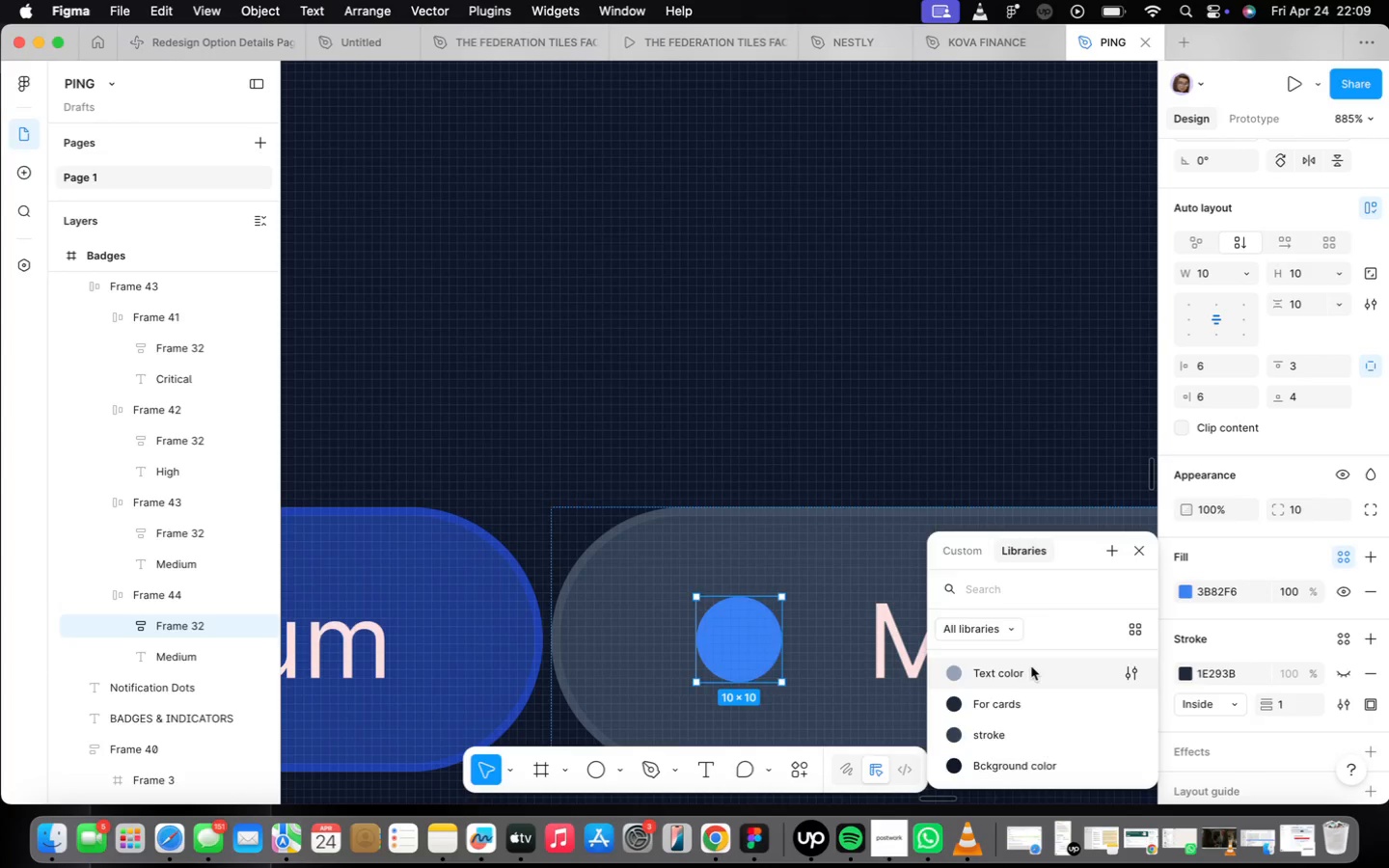 
scroll: coordinate [822, 700], scroll_direction: down, amount: 23.0
 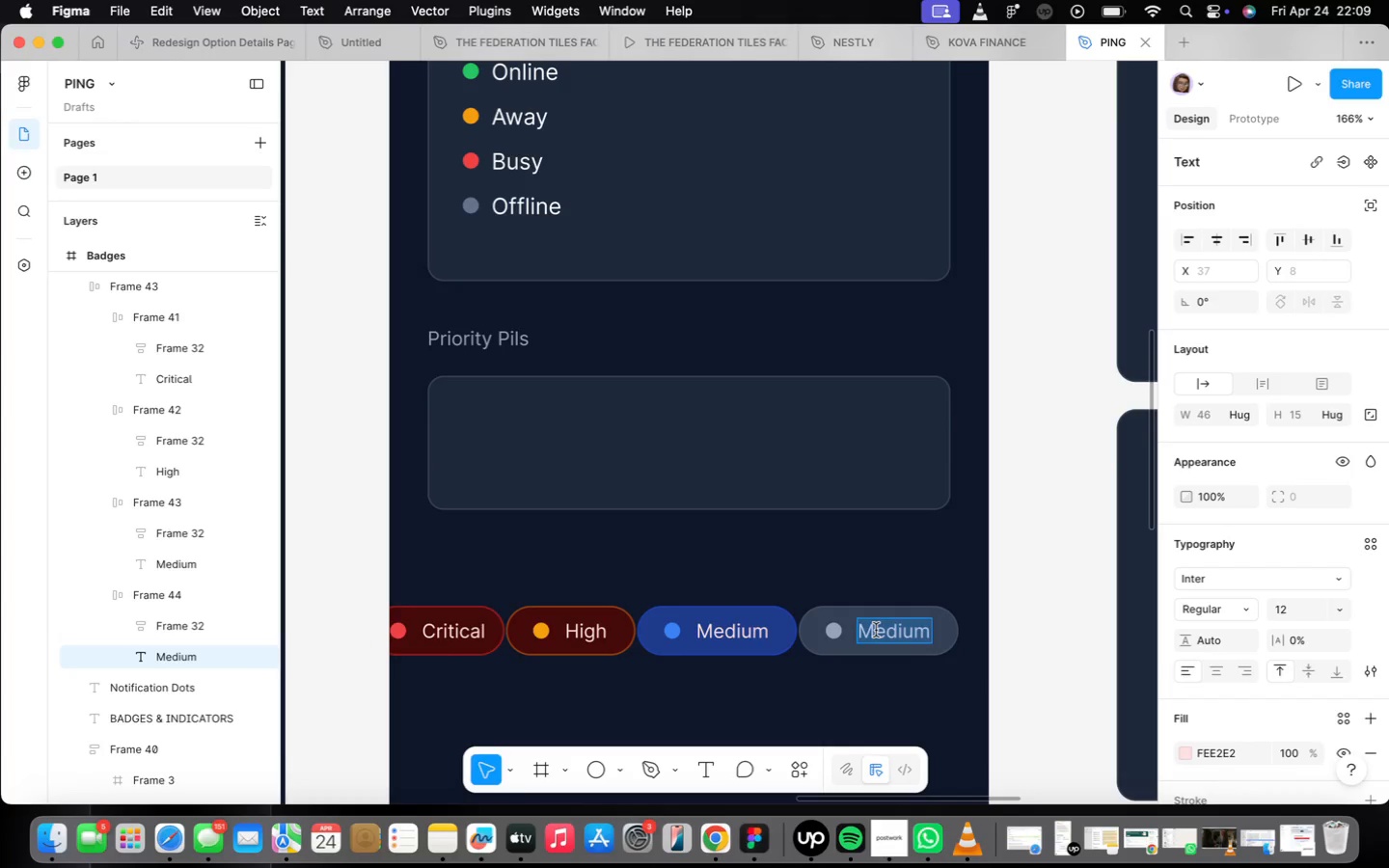 
type(Low)
 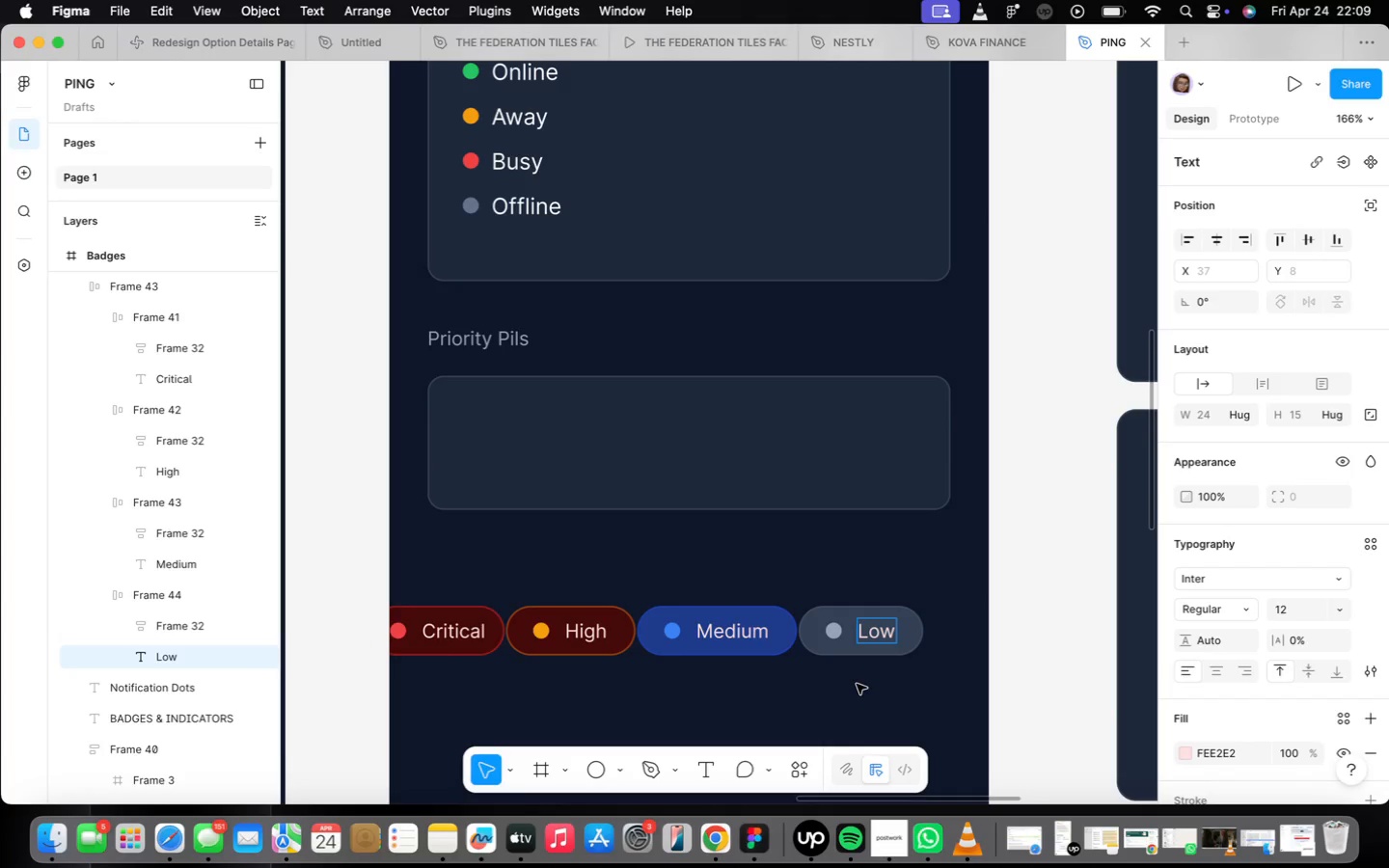 
left_click([853, 682])
 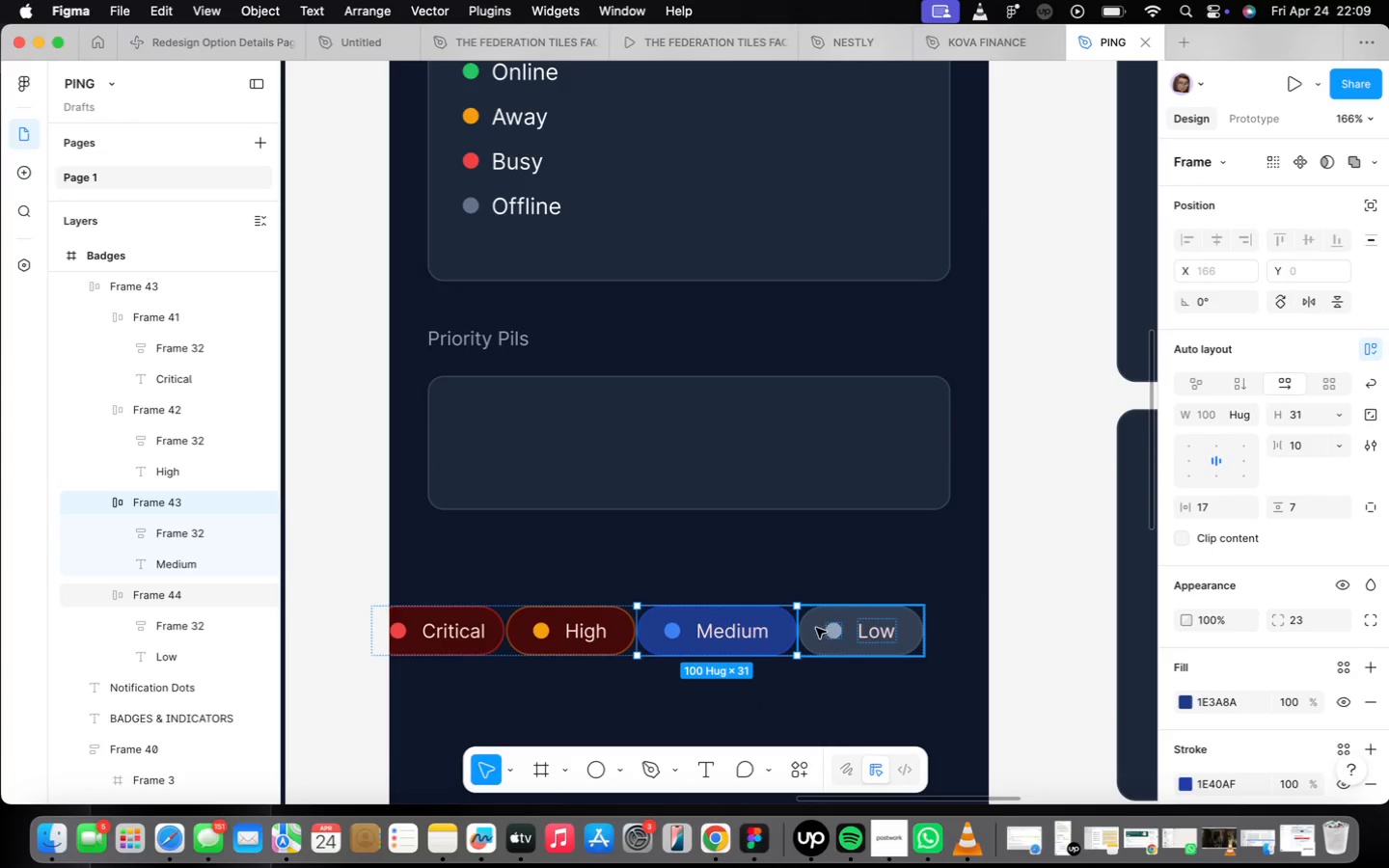 
left_click_drag(start_coordinate=[799, 618], to_coordinate=[773, 615])
 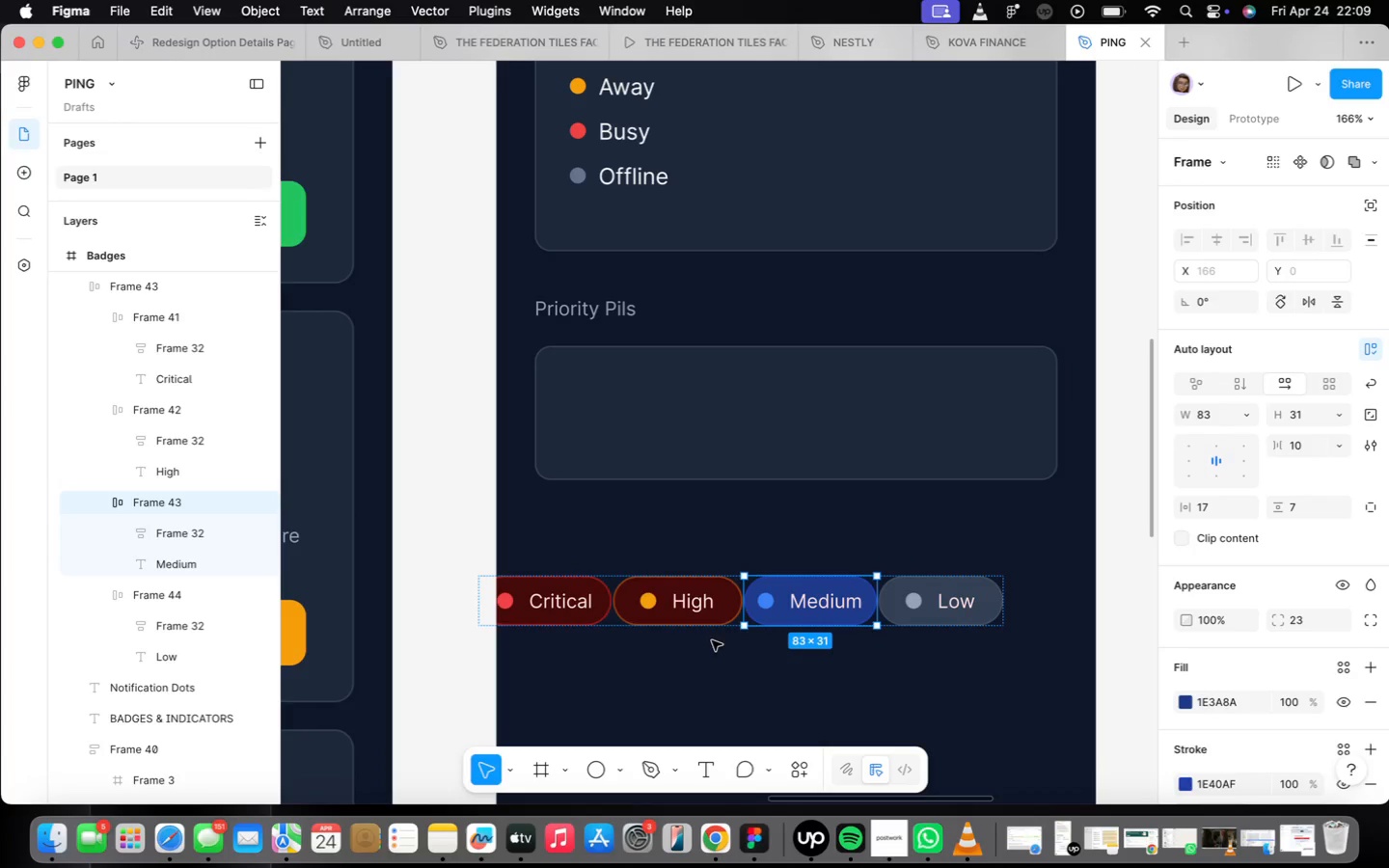 
left_click([682, 665])
 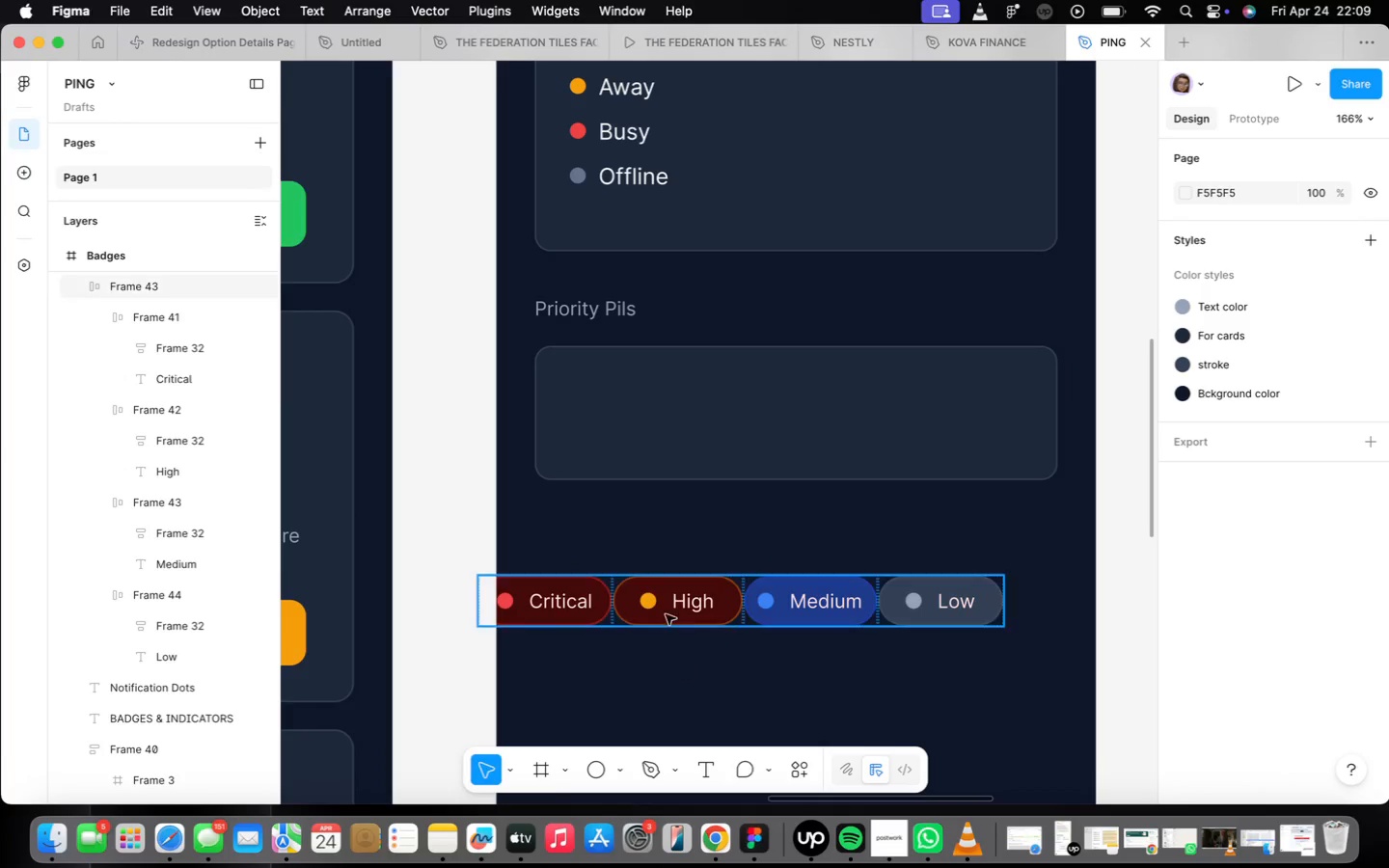 
left_click([665, 608])
 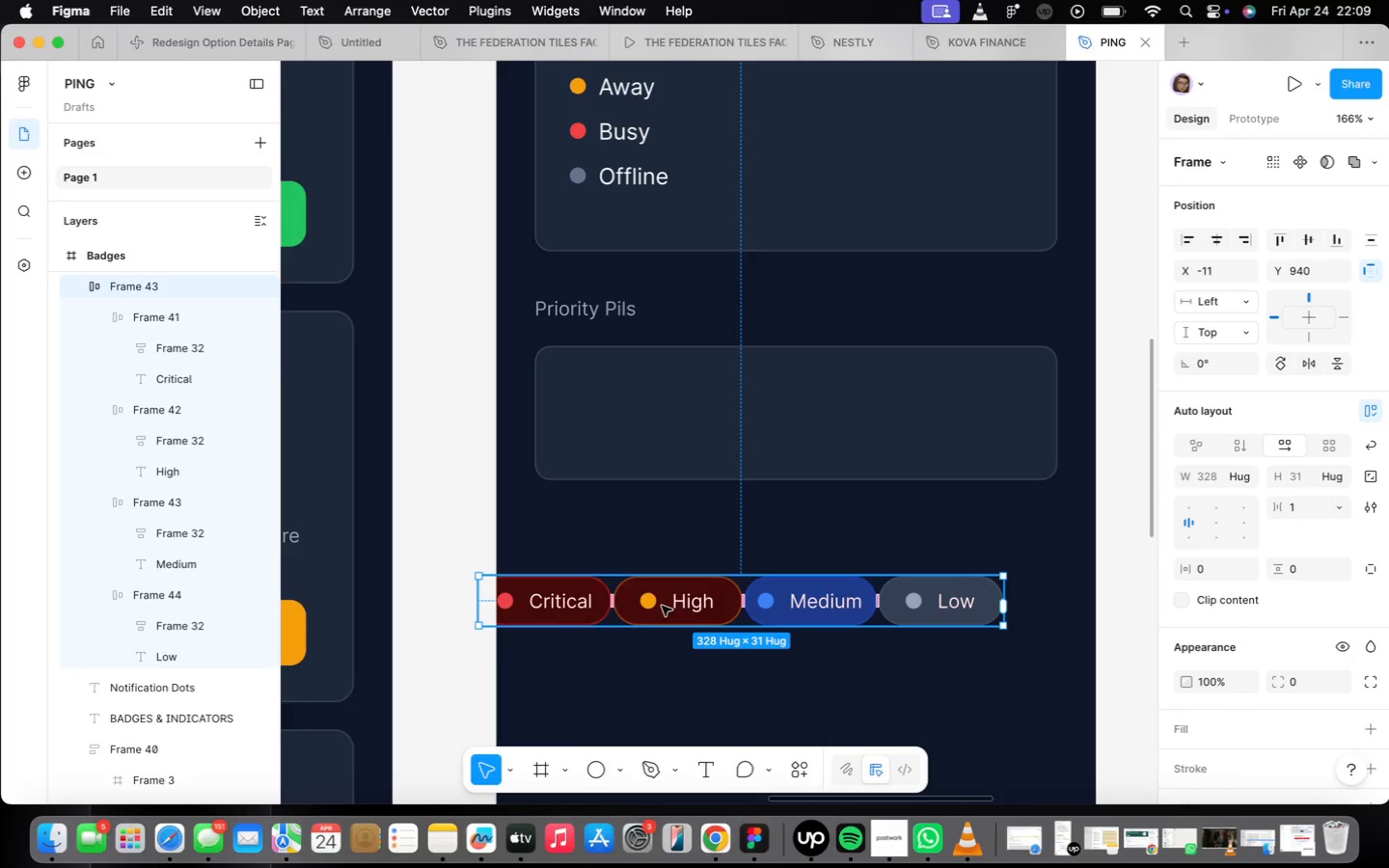 
left_click_drag(start_coordinate=[664, 610], to_coordinate=[736, 428])
 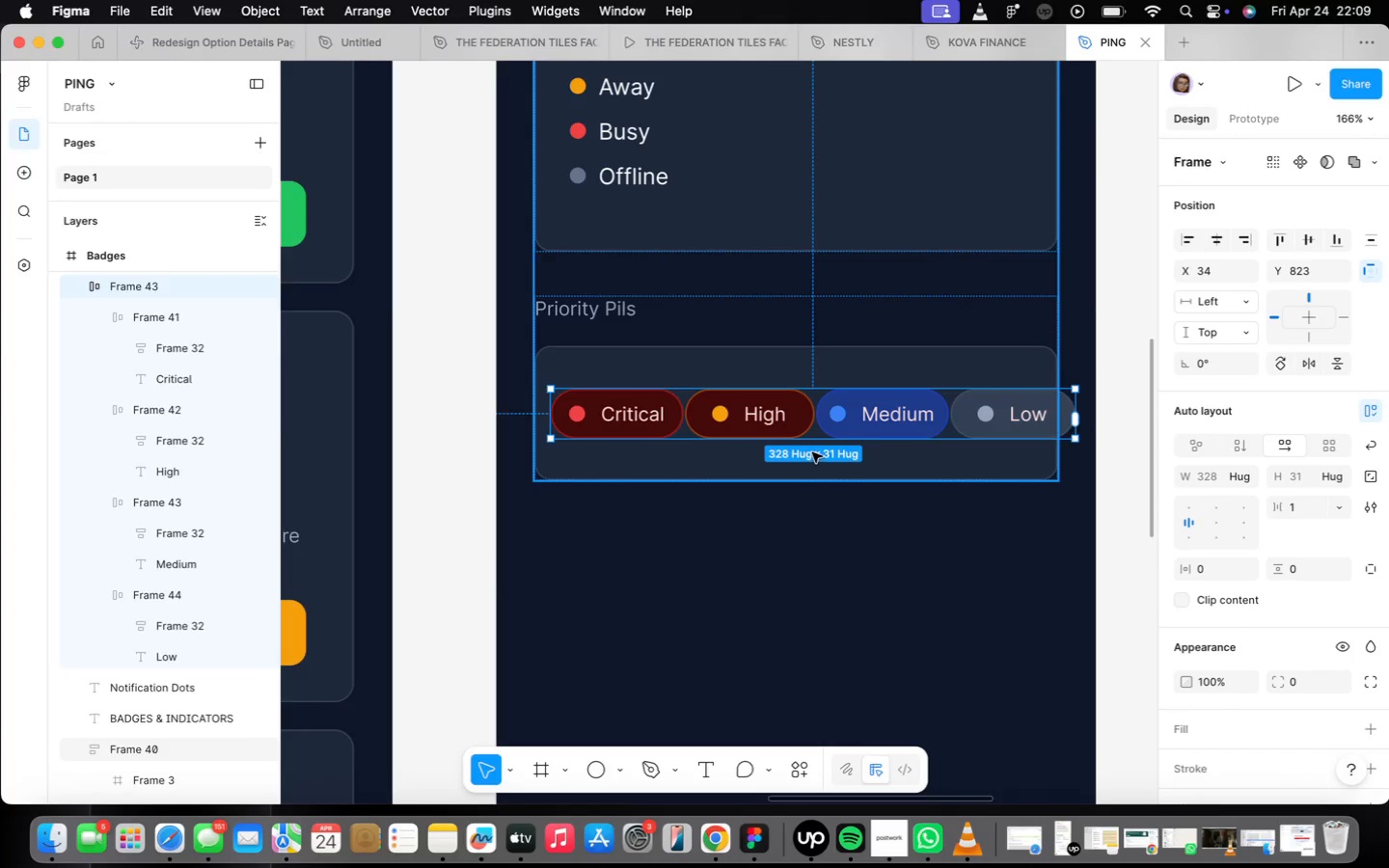 
wait(5.11)
 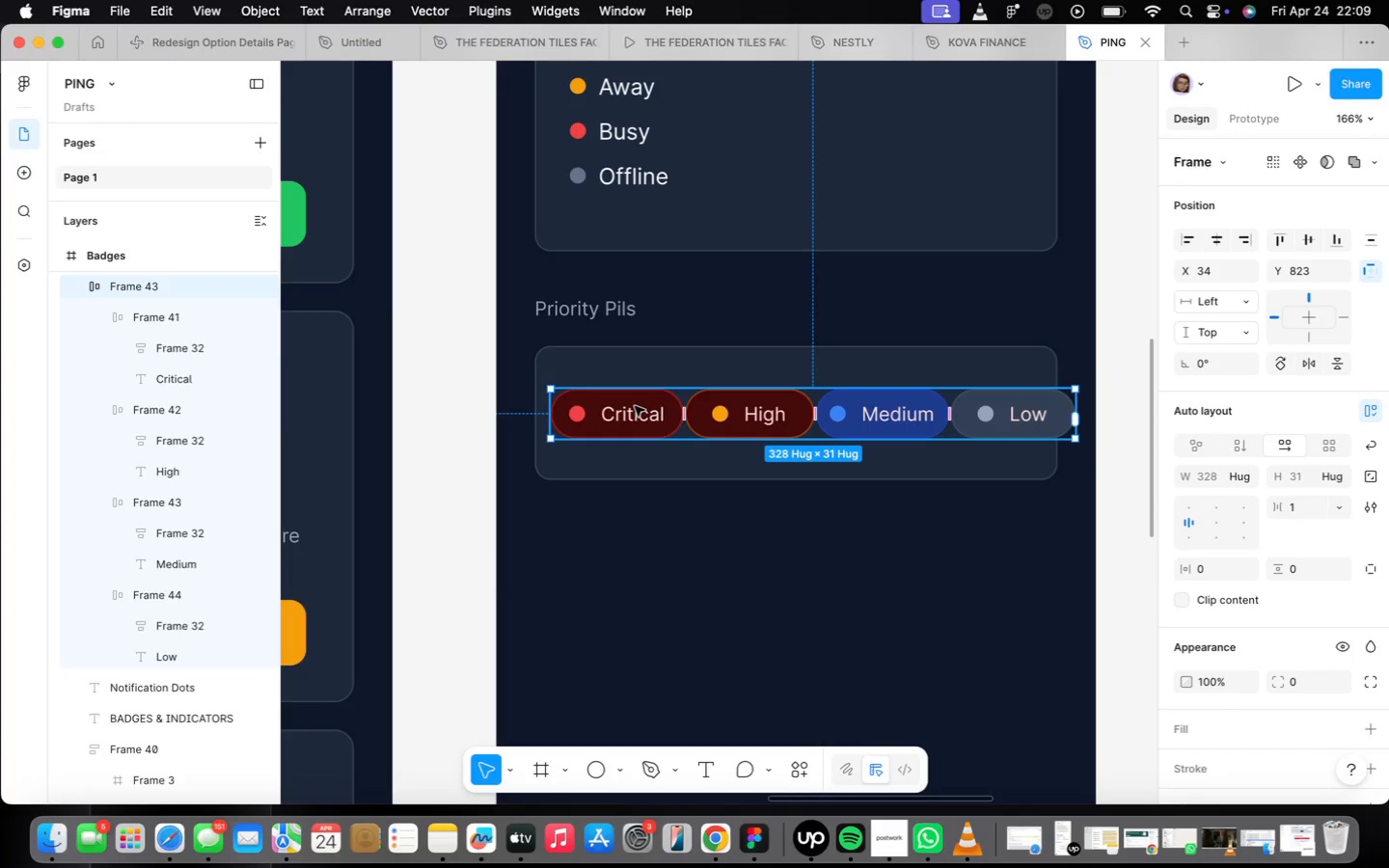 
left_click_drag(start_coordinate=[808, 412], to_coordinate=[796, 410])
 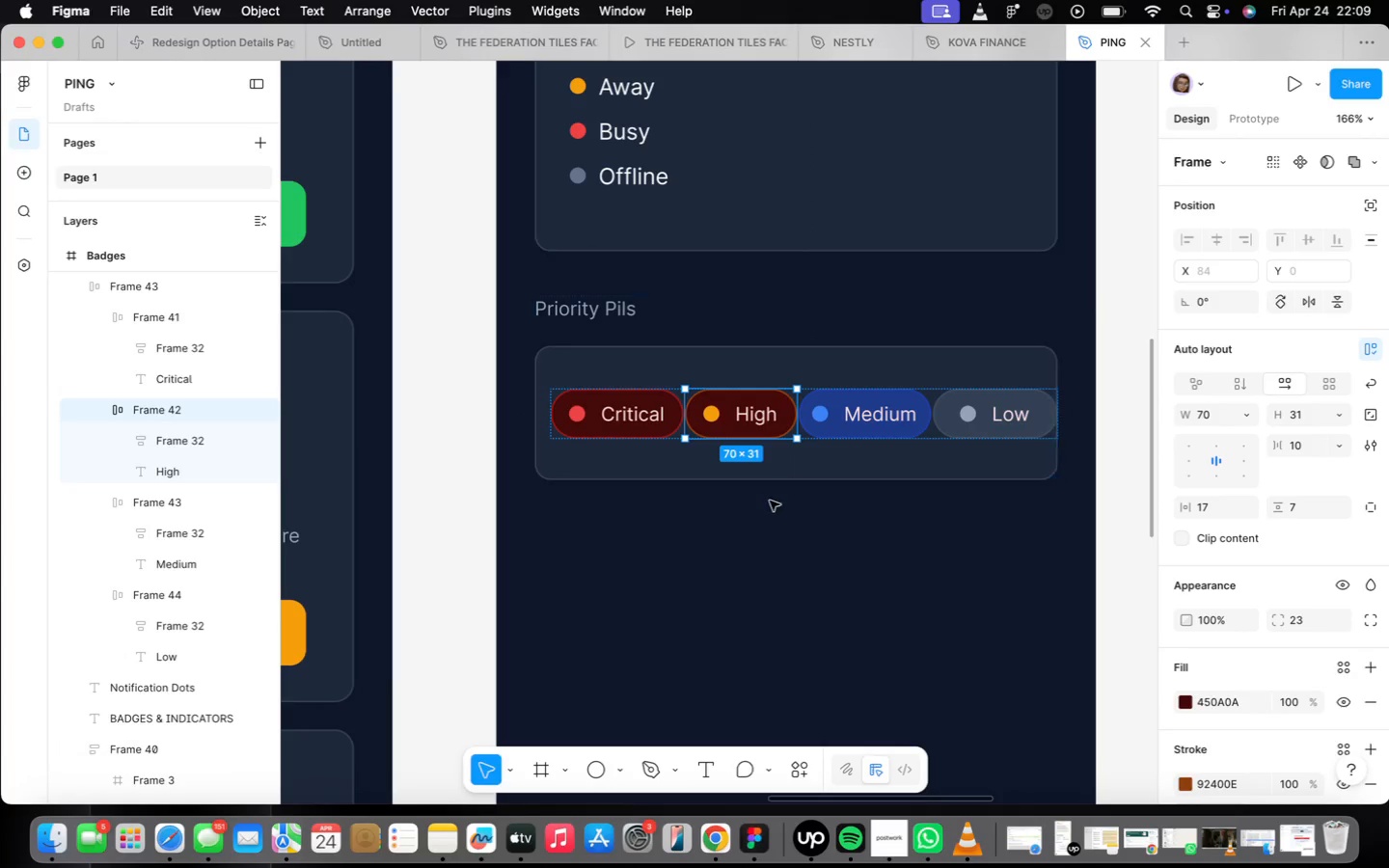 
left_click([771, 499])
 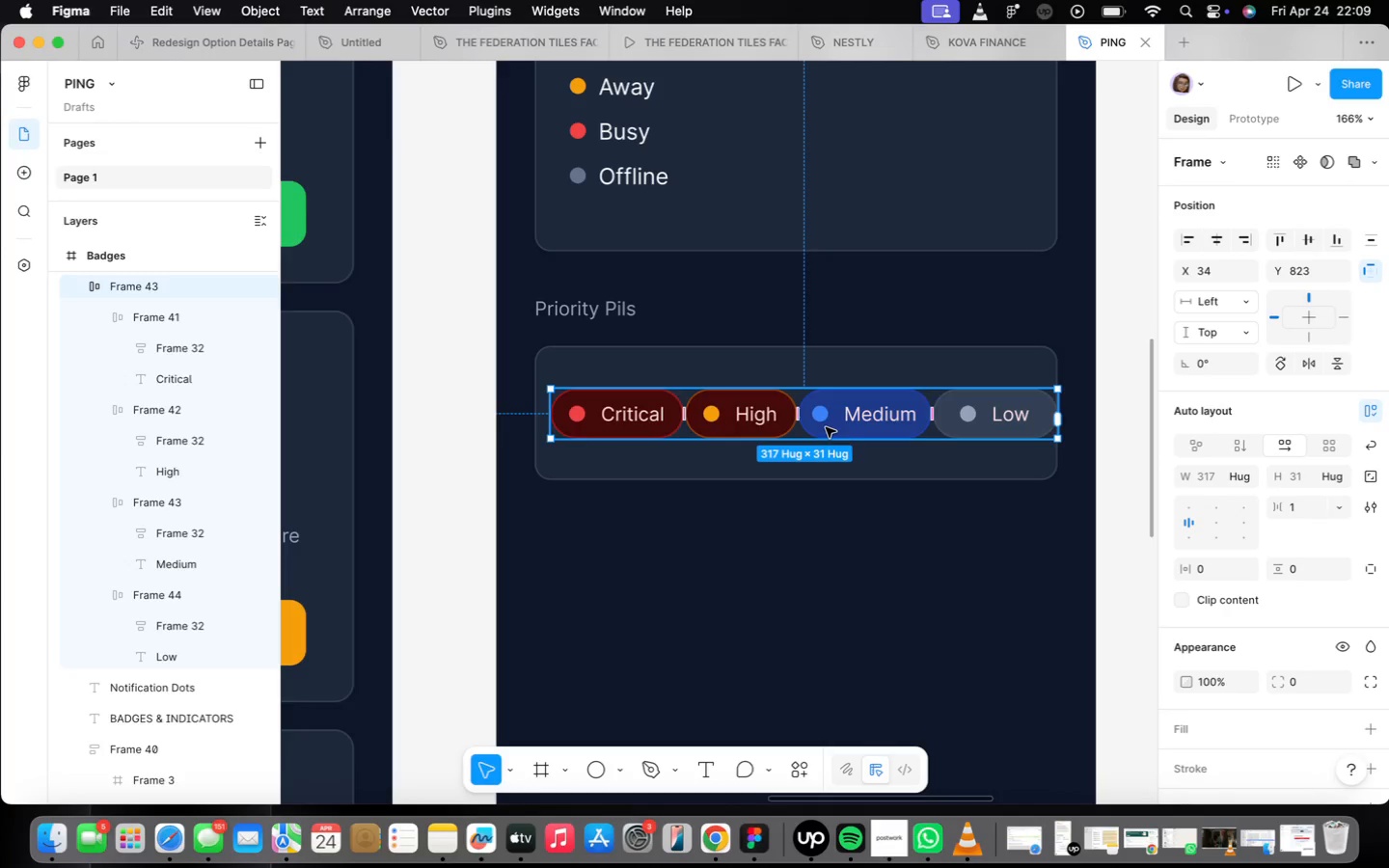 
left_click_drag(start_coordinate=[855, 405], to_coordinate=[849, 406])
 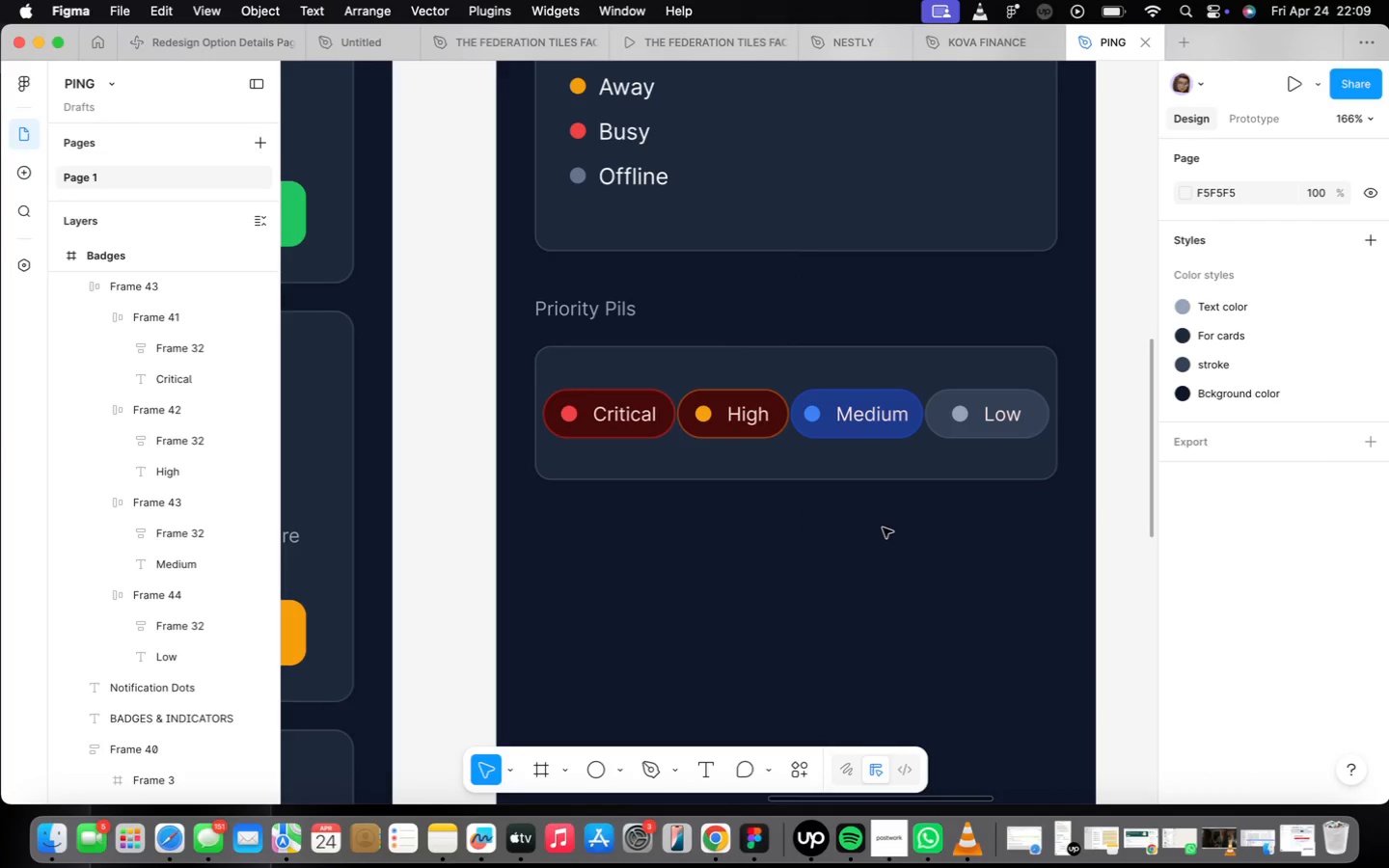 
scroll: coordinate [881, 527], scroll_direction: down, amount: 5.0
 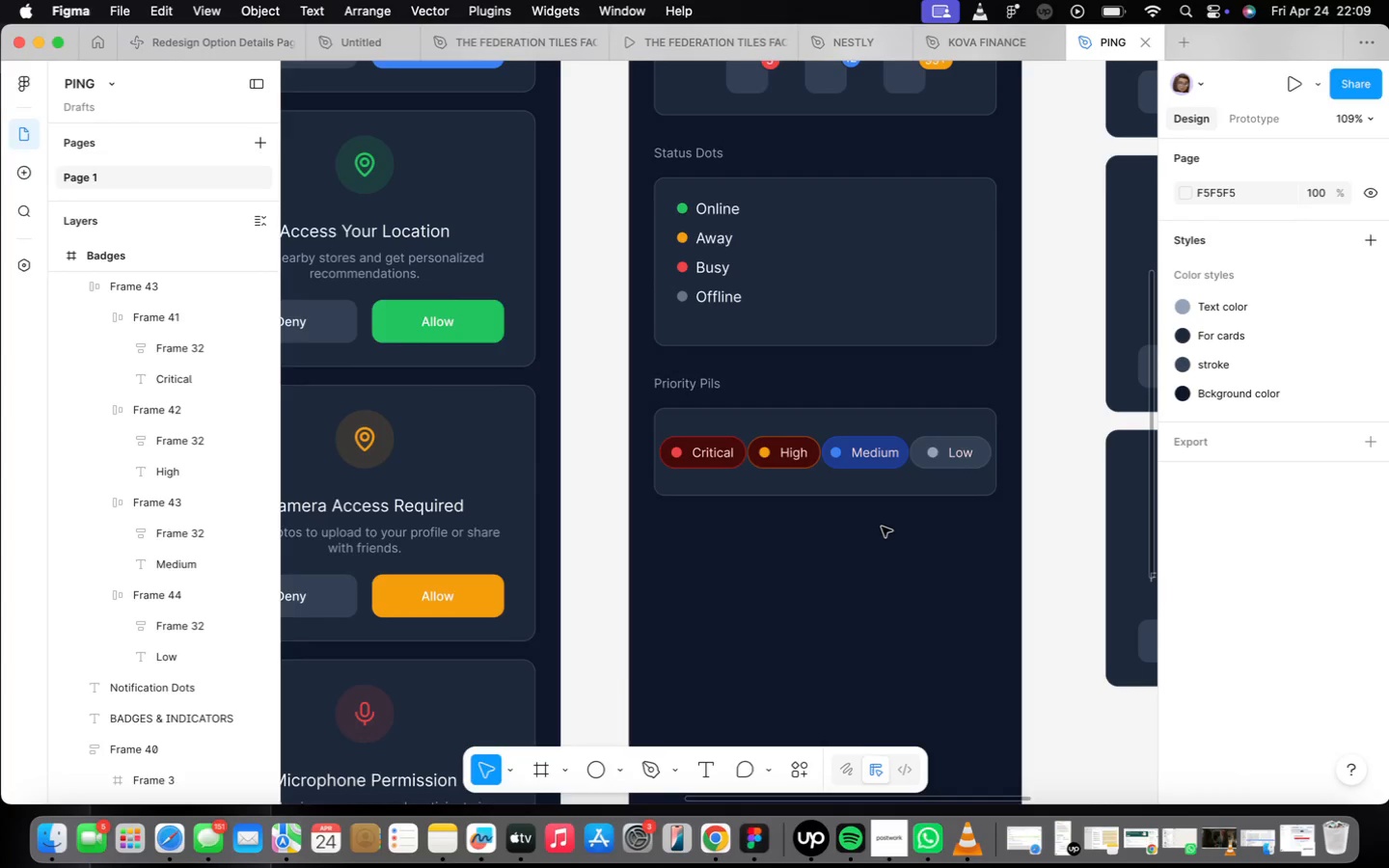 
wait(6.0)
 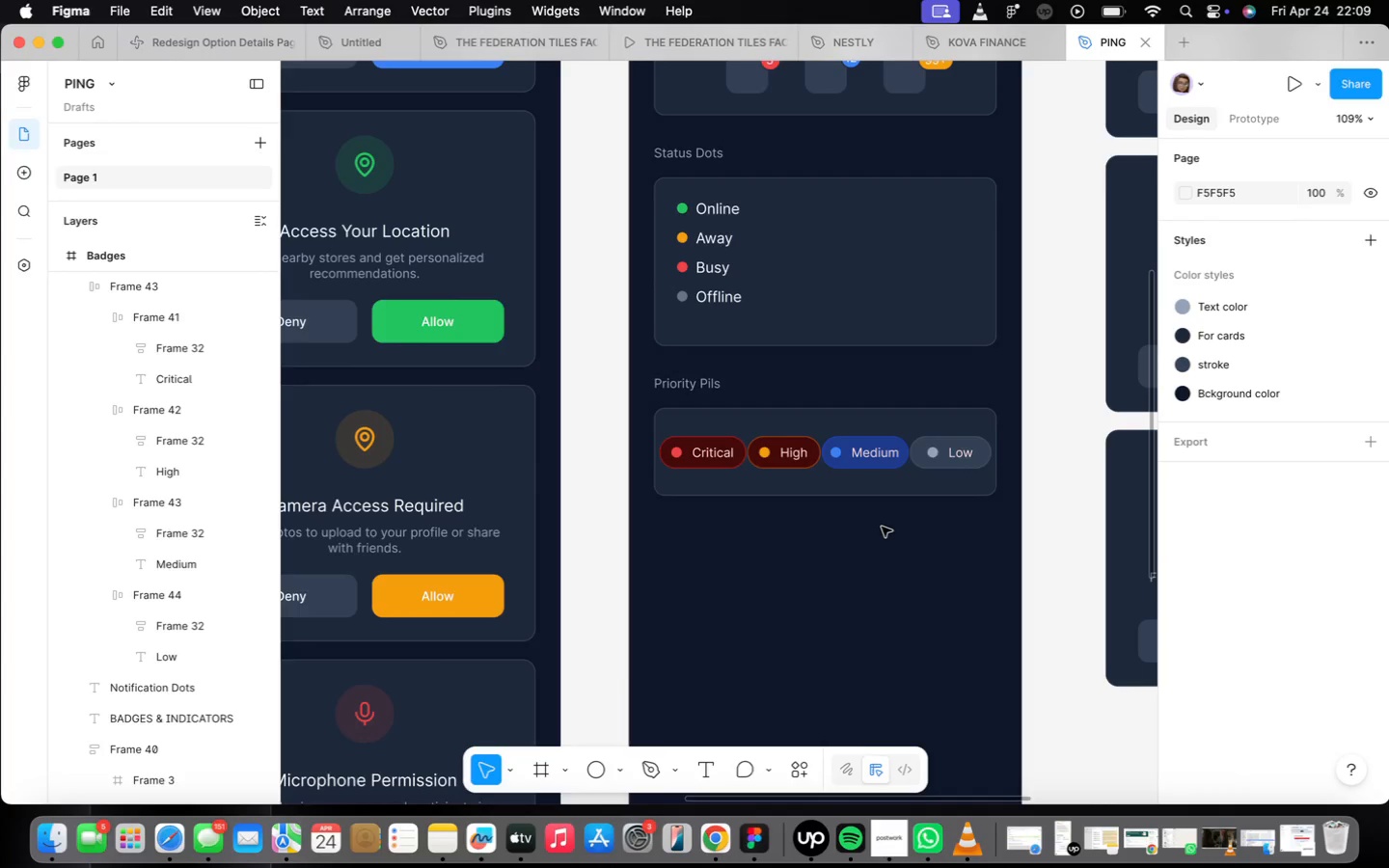 
scroll: coordinate [851, 381], scroll_direction: down, amount: 13.0
 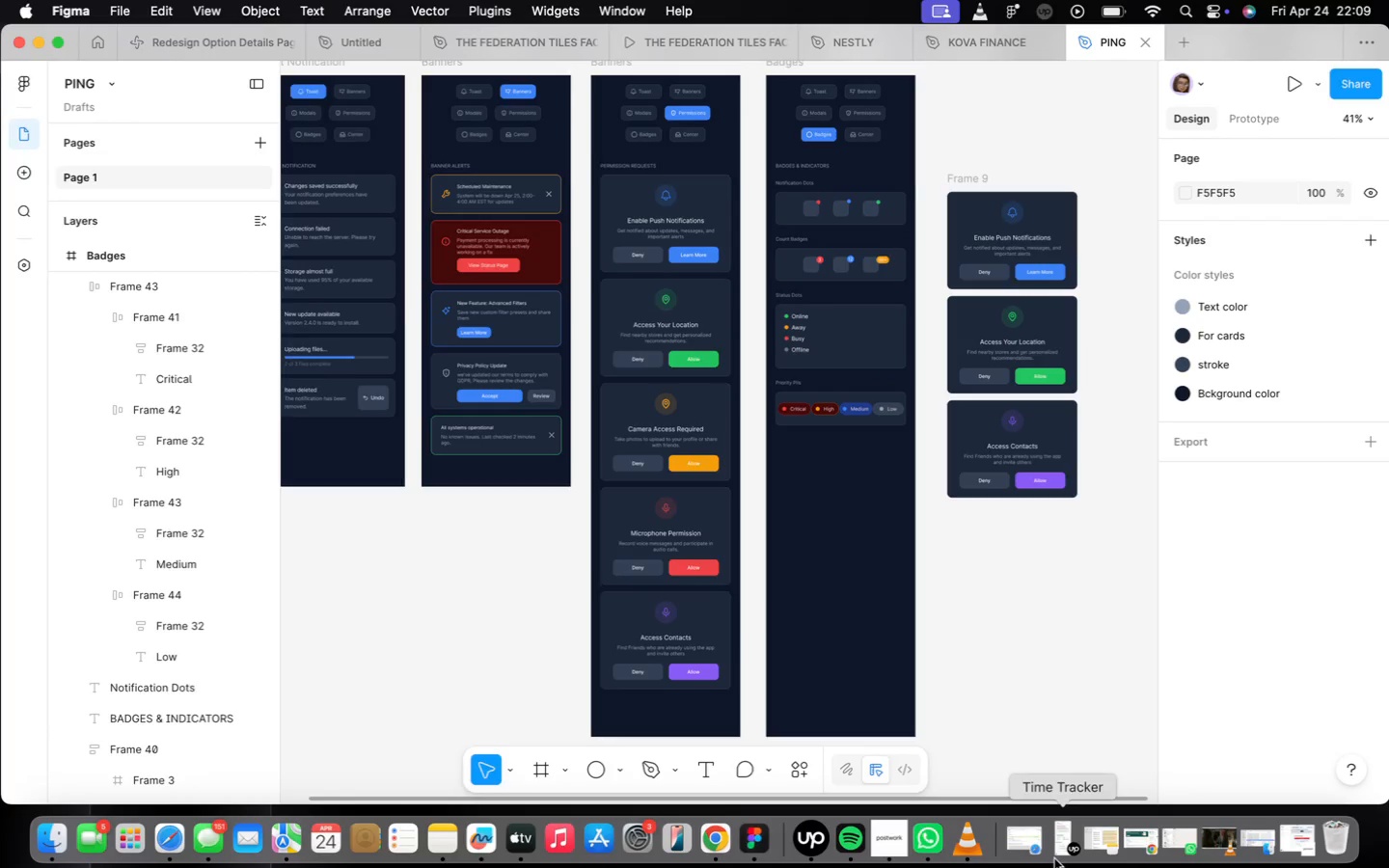 
mouse_move([881, 827])